 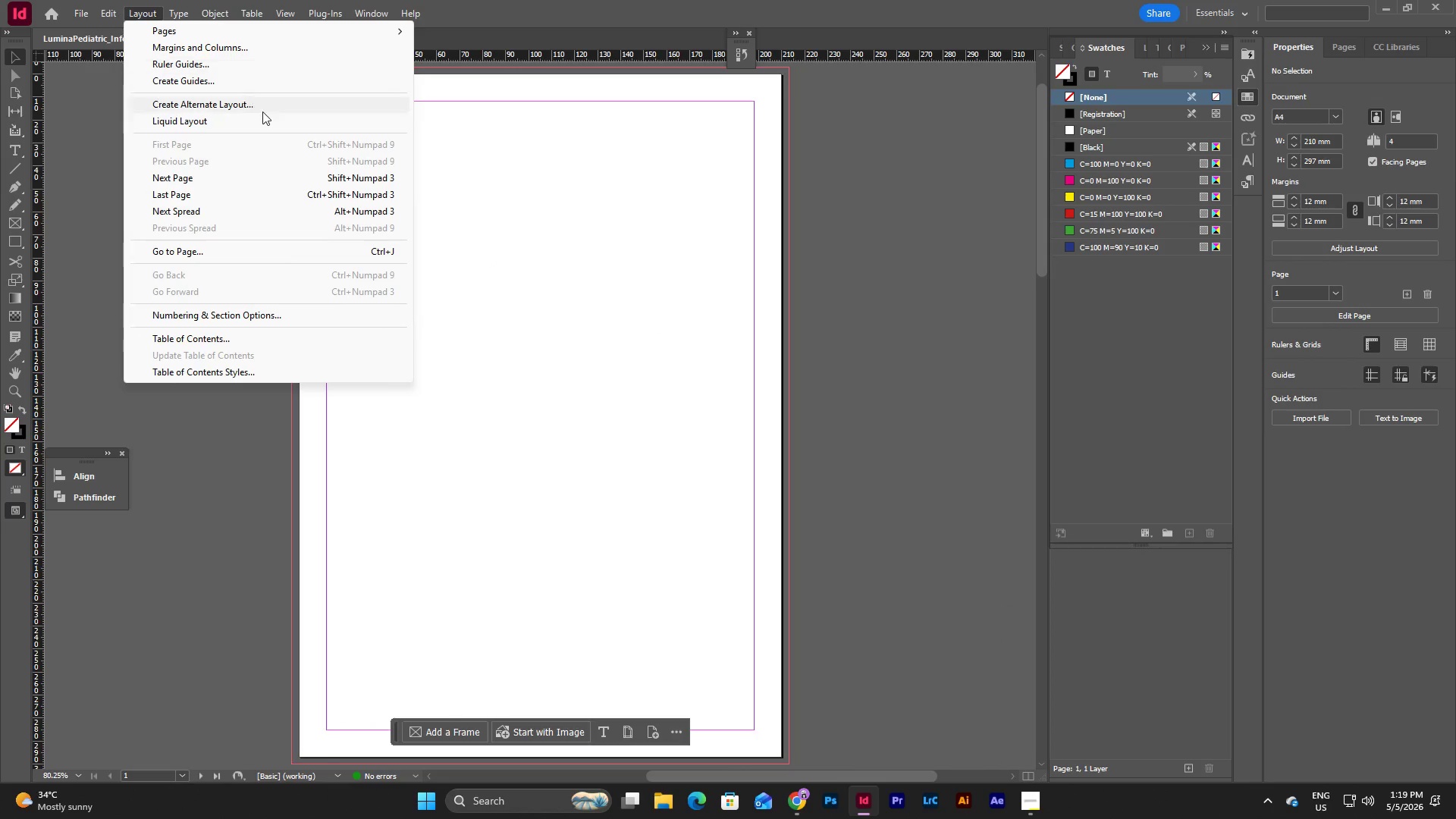 
left_click([288, 53])
 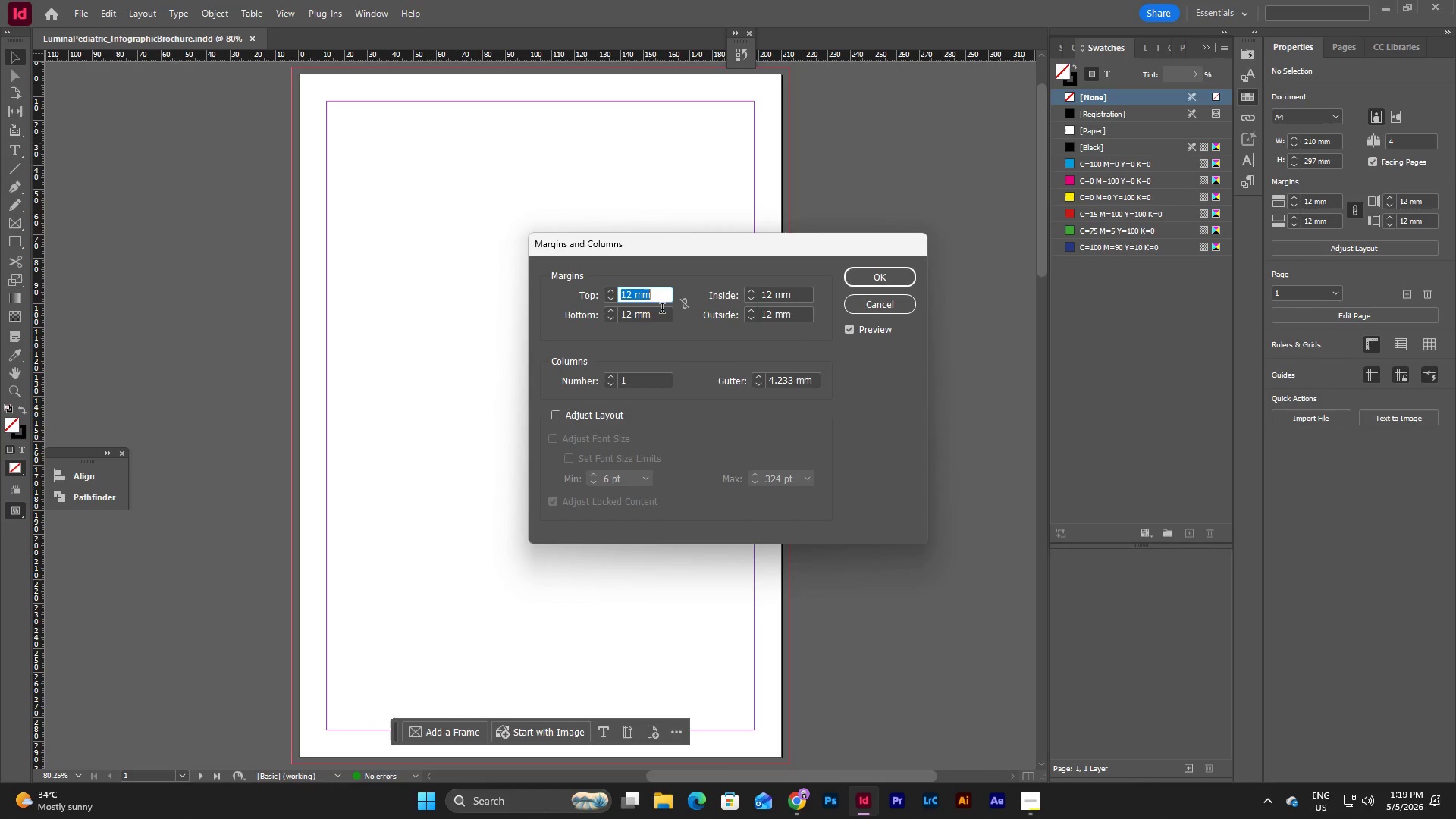 
left_click([648, 382])
 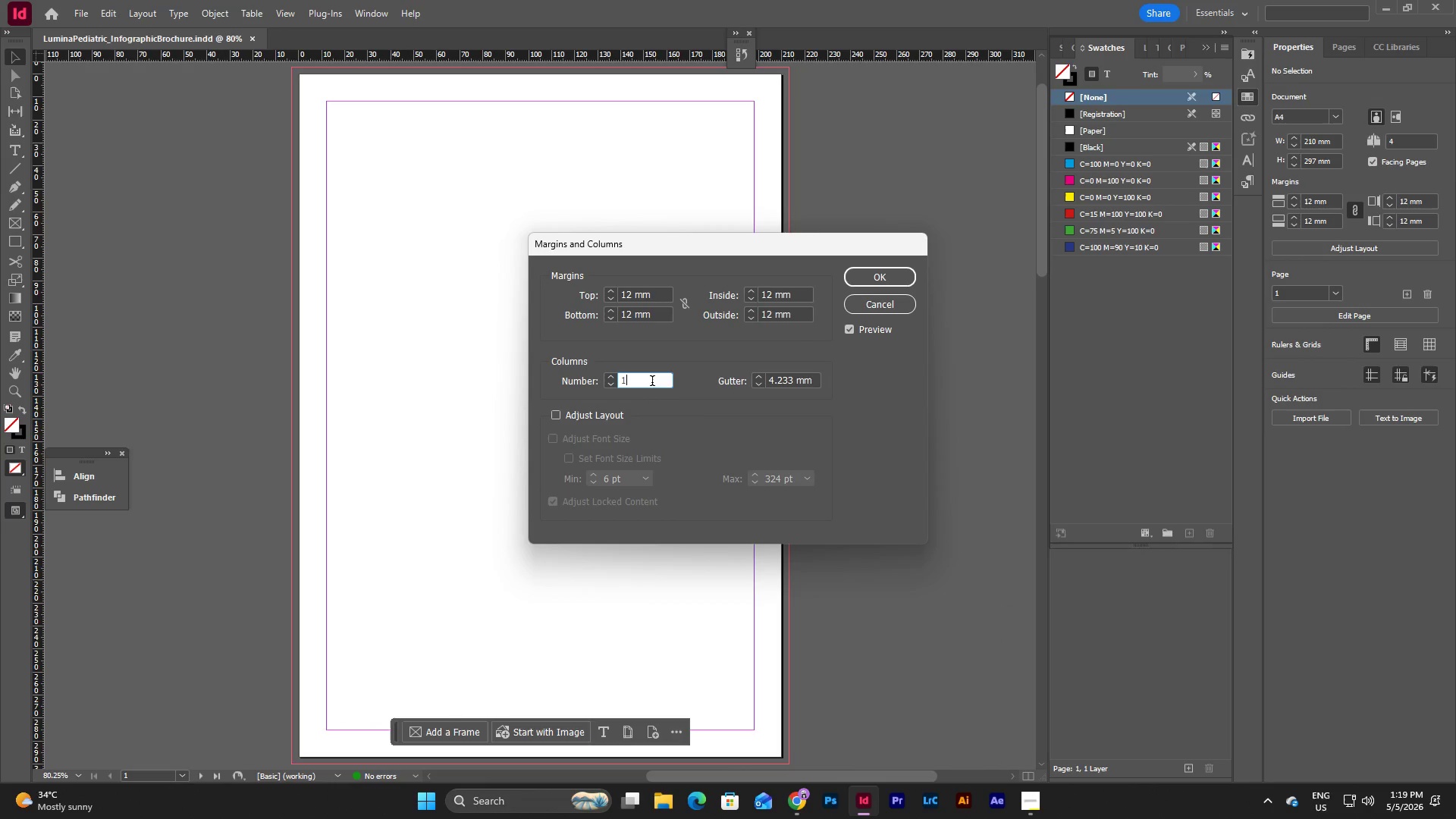 
left_click_drag(start_coordinate=[652, 382], to_coordinate=[617, 383])
 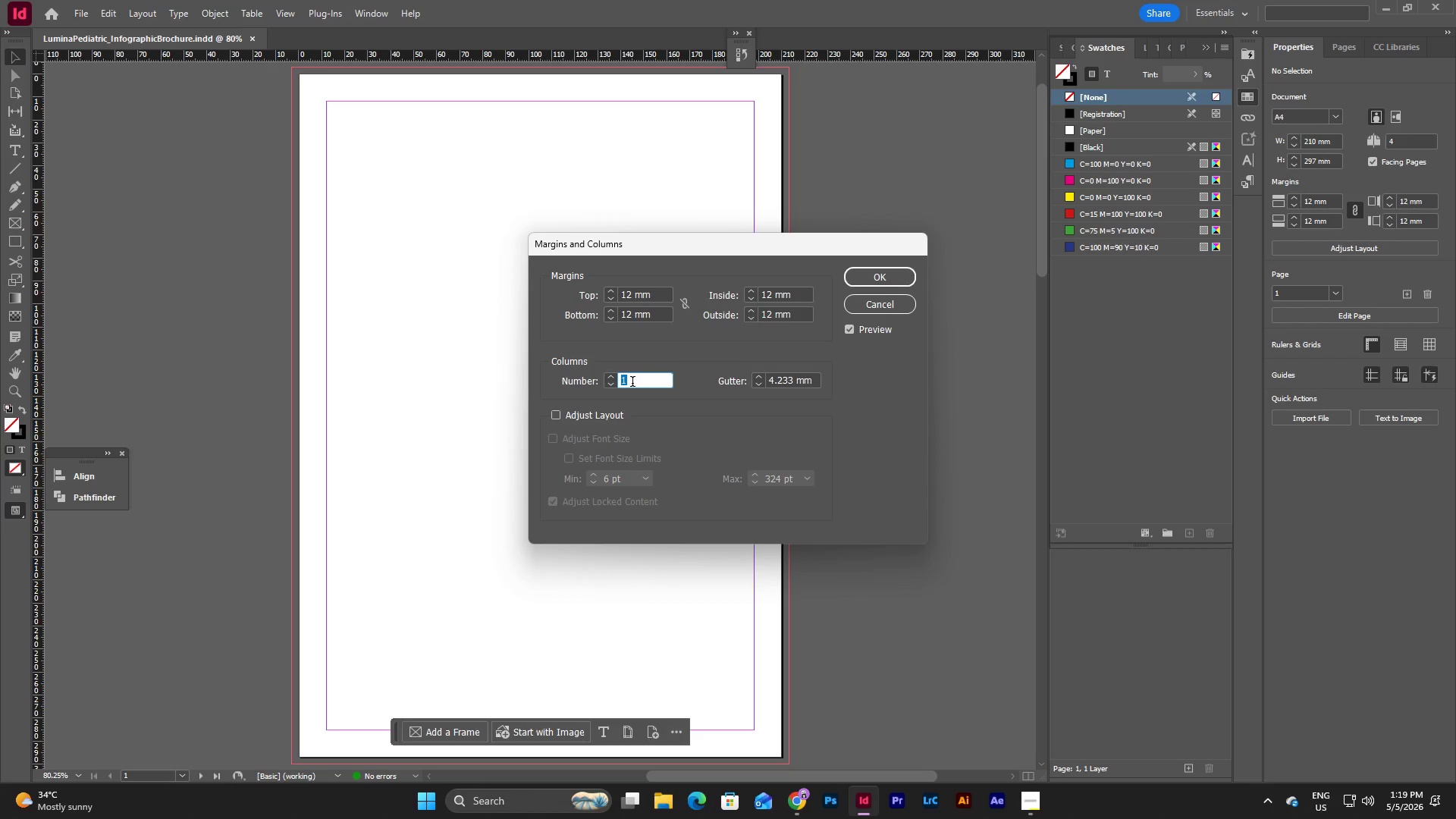 
key(Numpad1)
 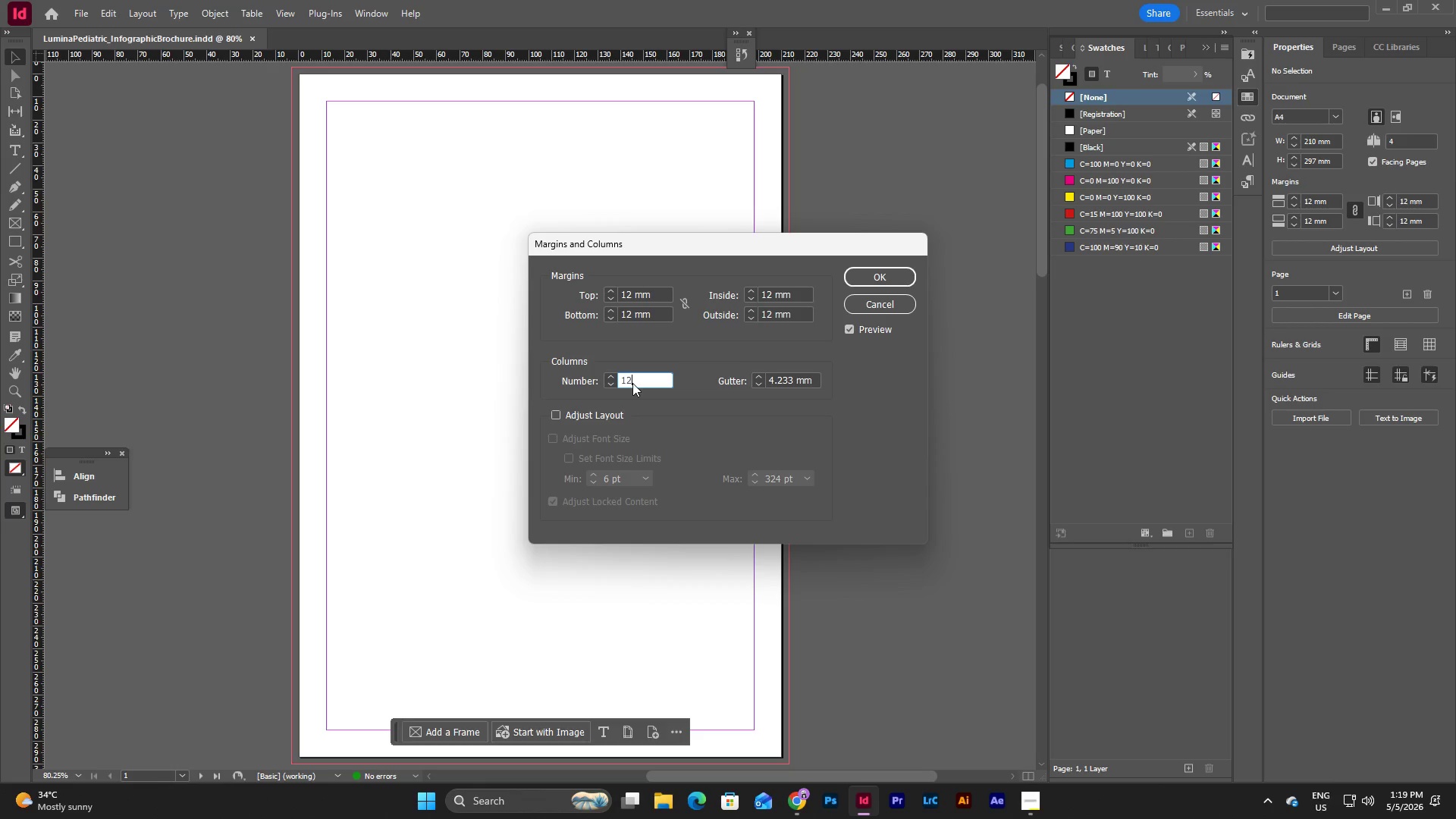 
key(Numpad2)
 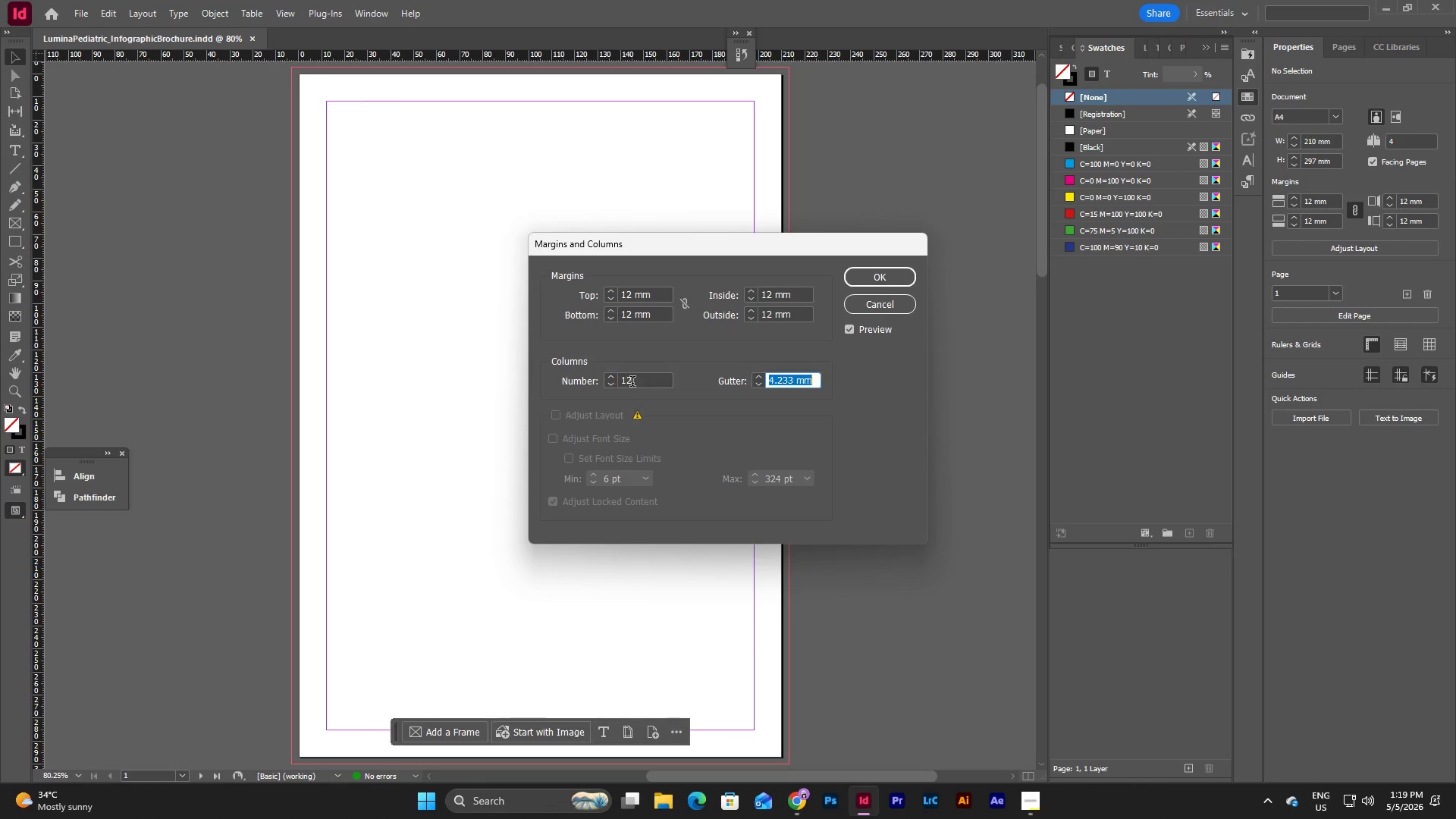 
key(Tab)
 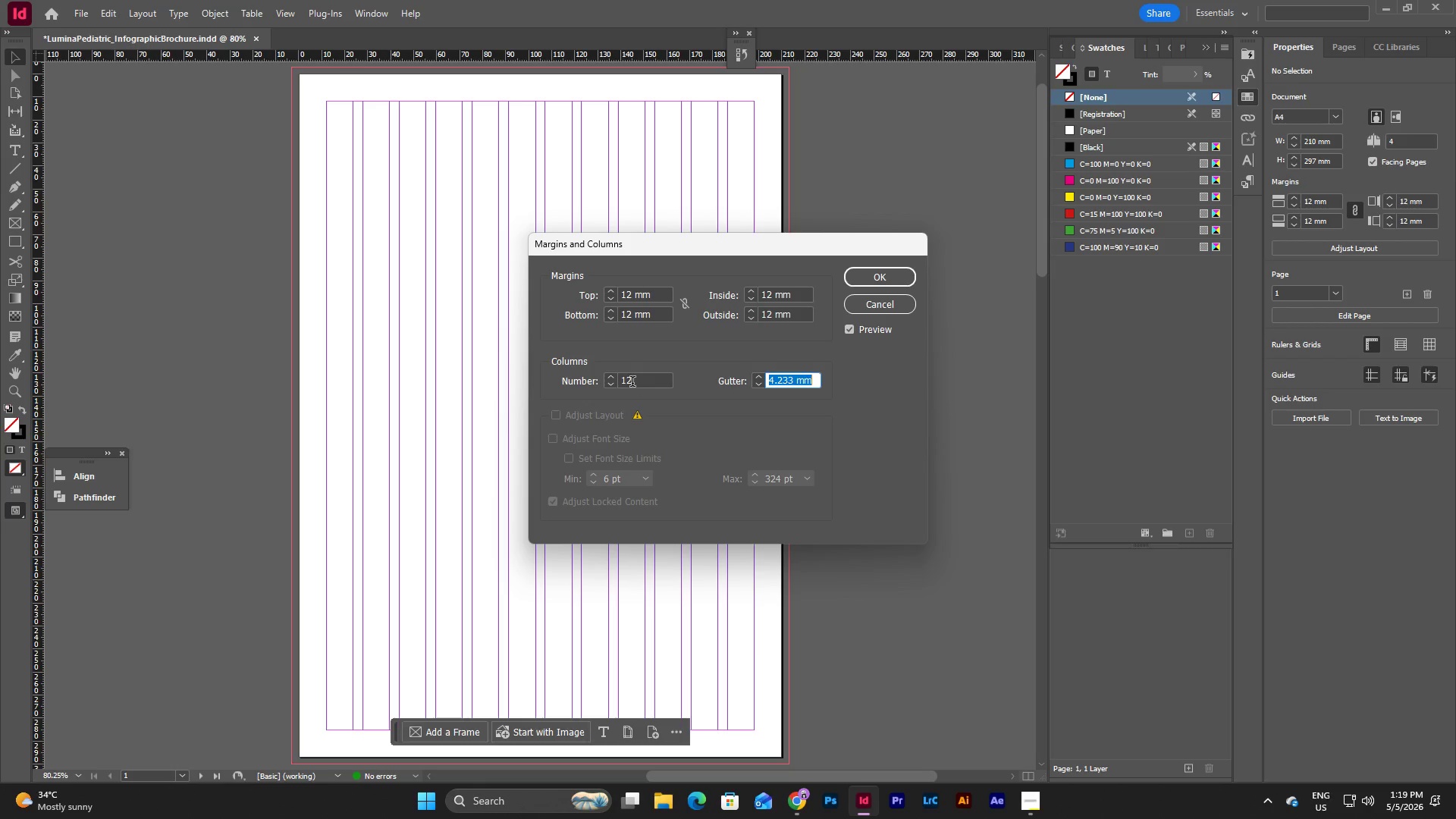 
key(Numpad4)
 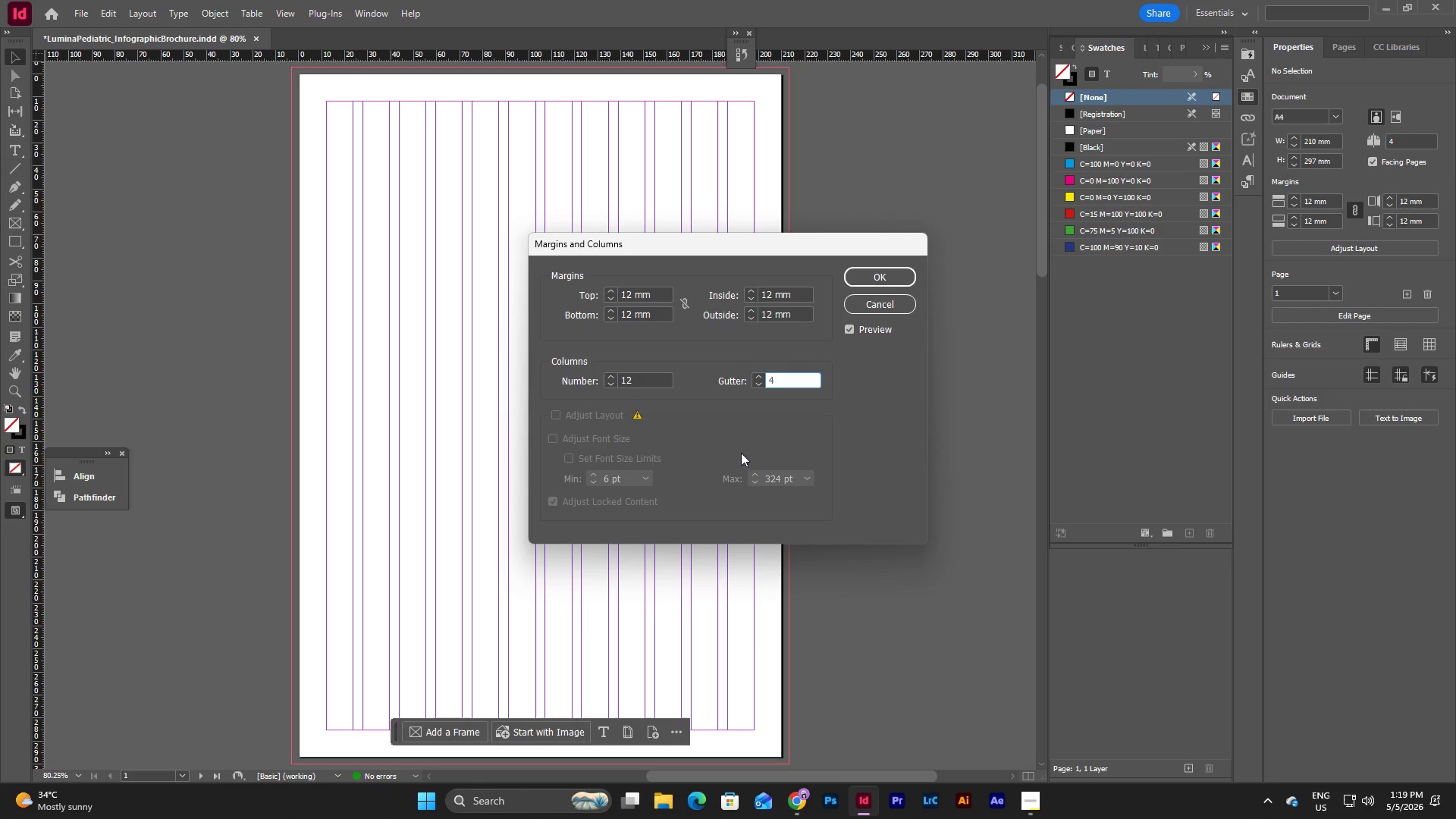 
left_click([801, 309])
 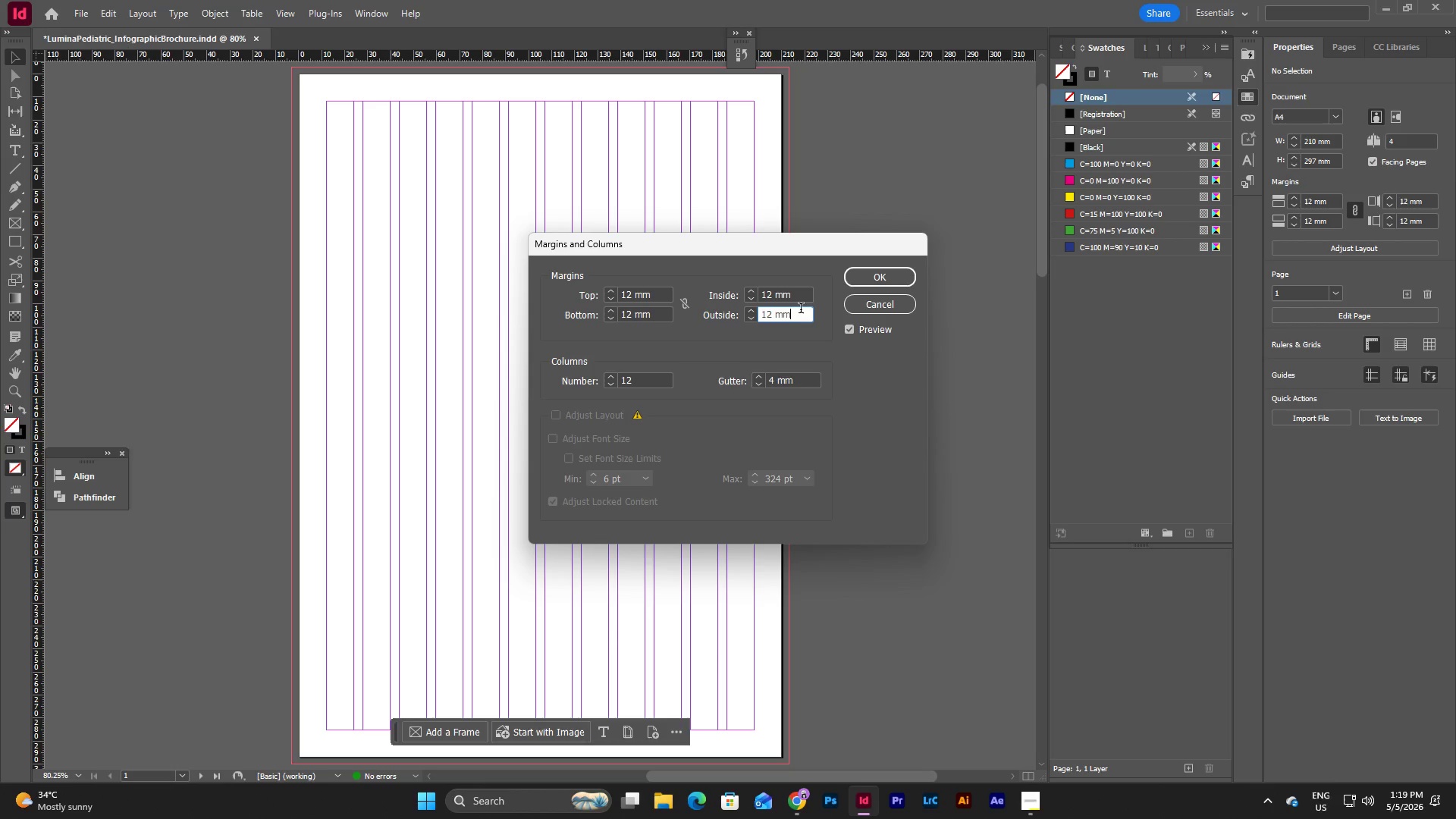 
wait(5.75)
 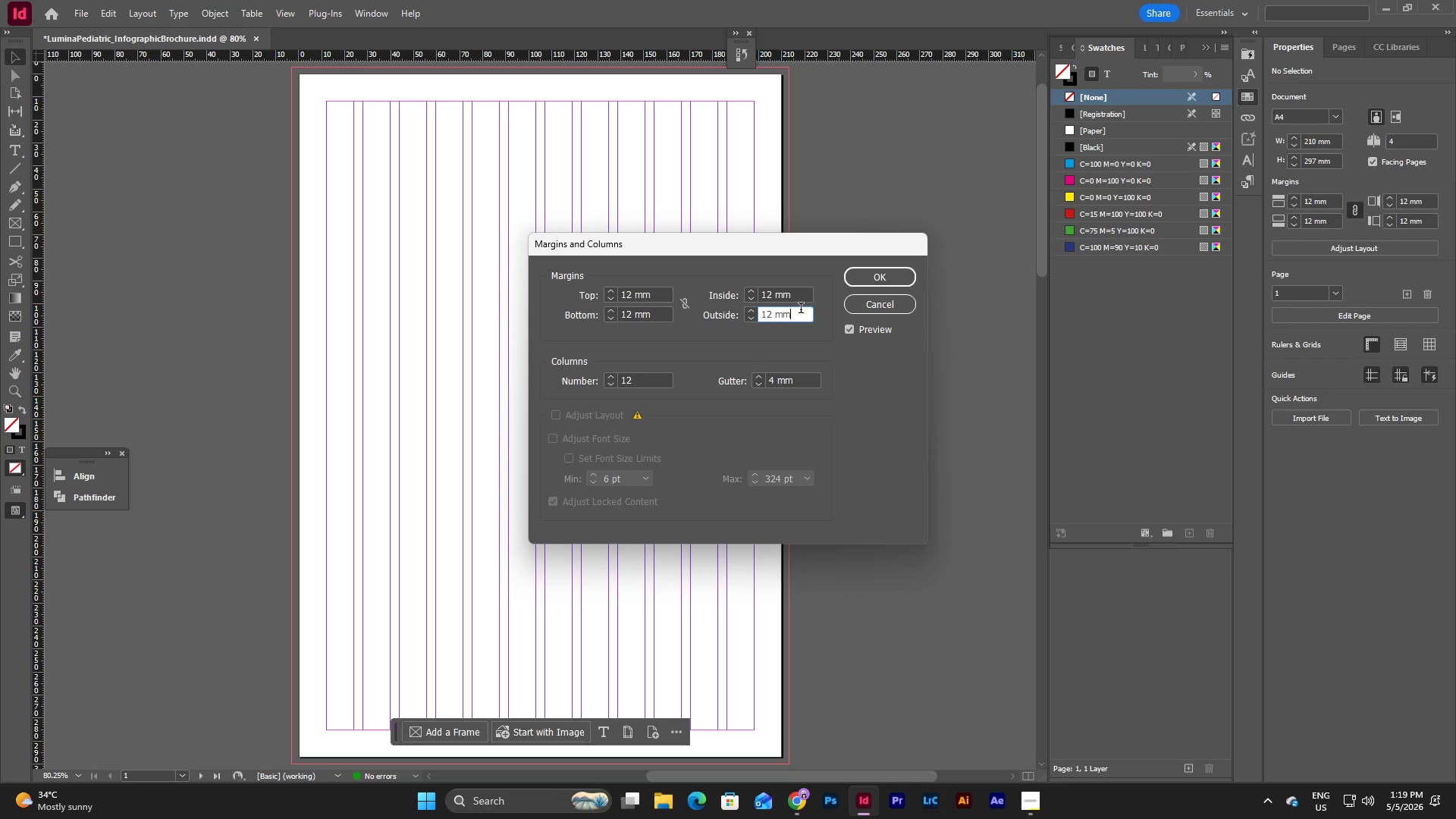 
left_click([867, 277])
 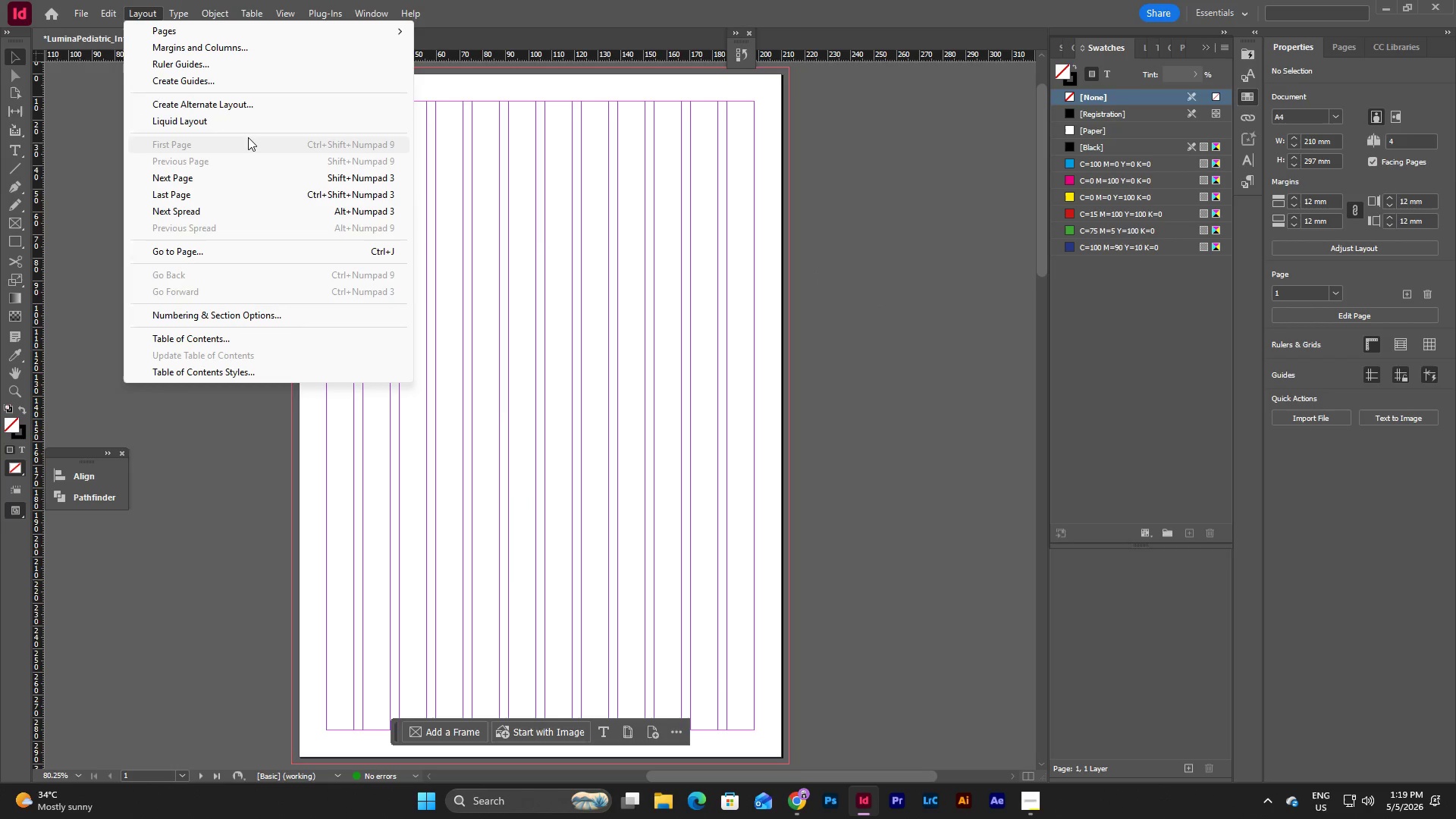 
wait(7.72)
 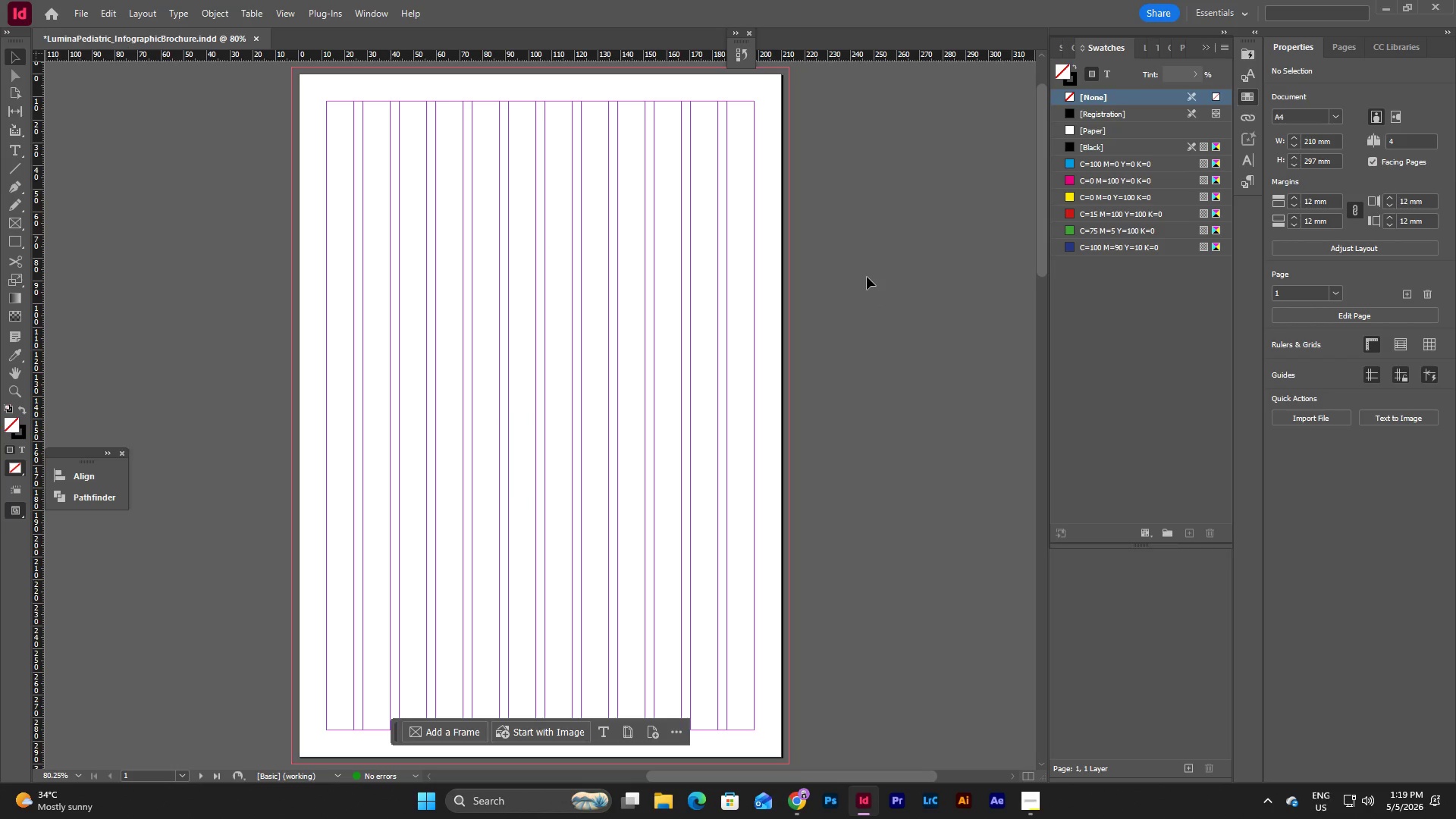 
left_click([245, 80])
 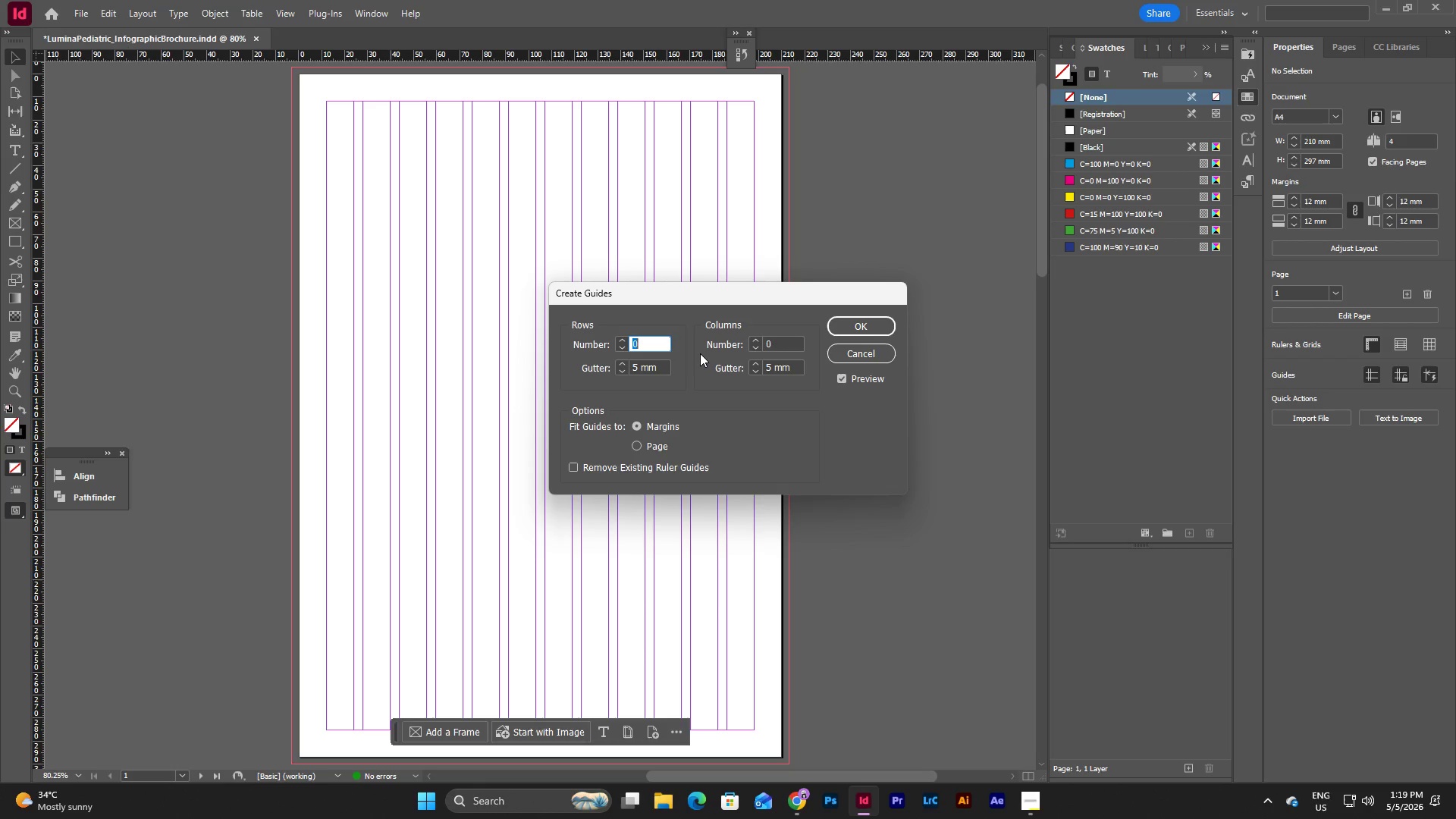 
wait(6.76)
 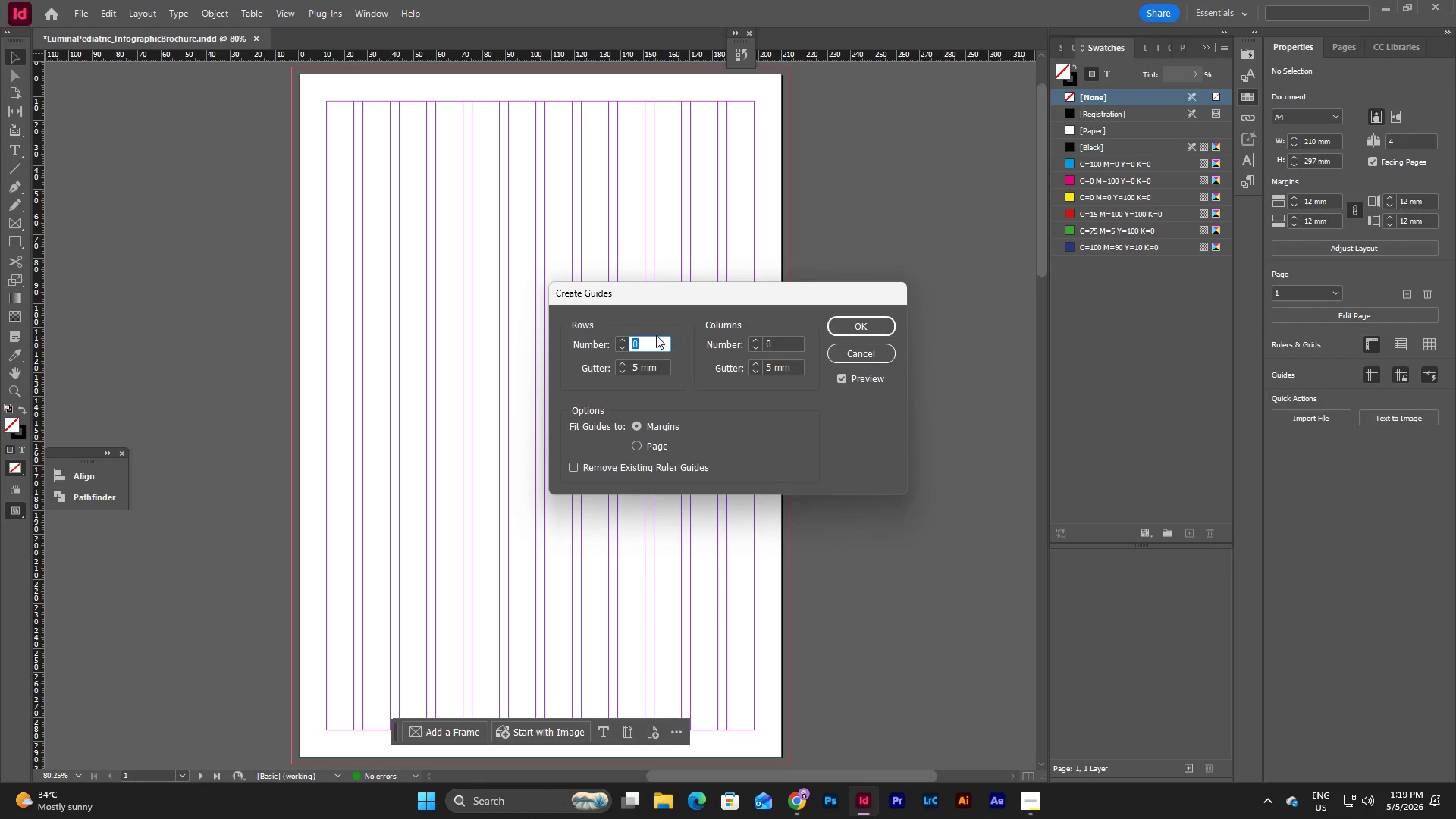 
left_click([651, 344])
 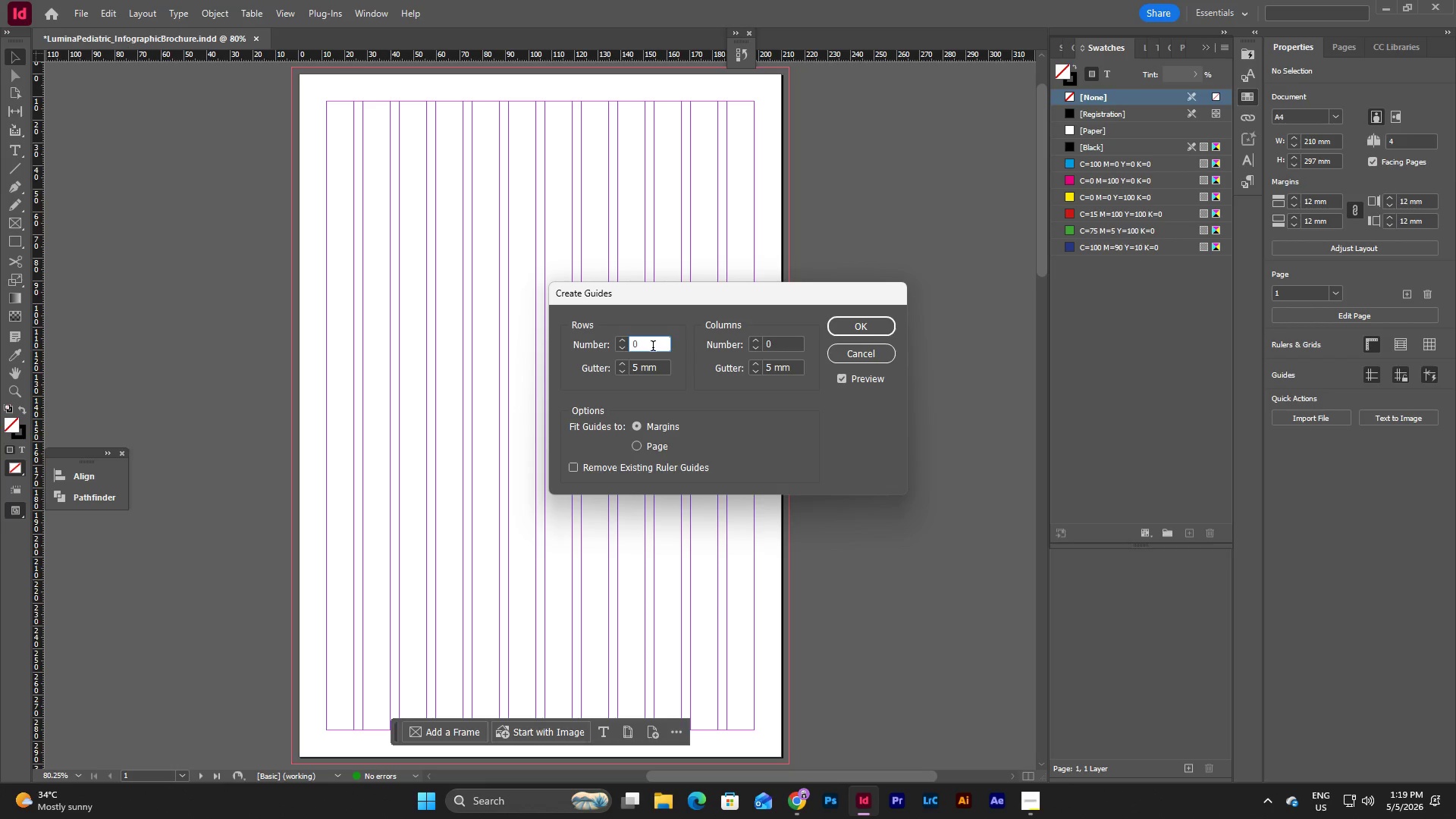 
left_click_drag(start_coordinate=[654, 347], to_coordinate=[622, 345])
 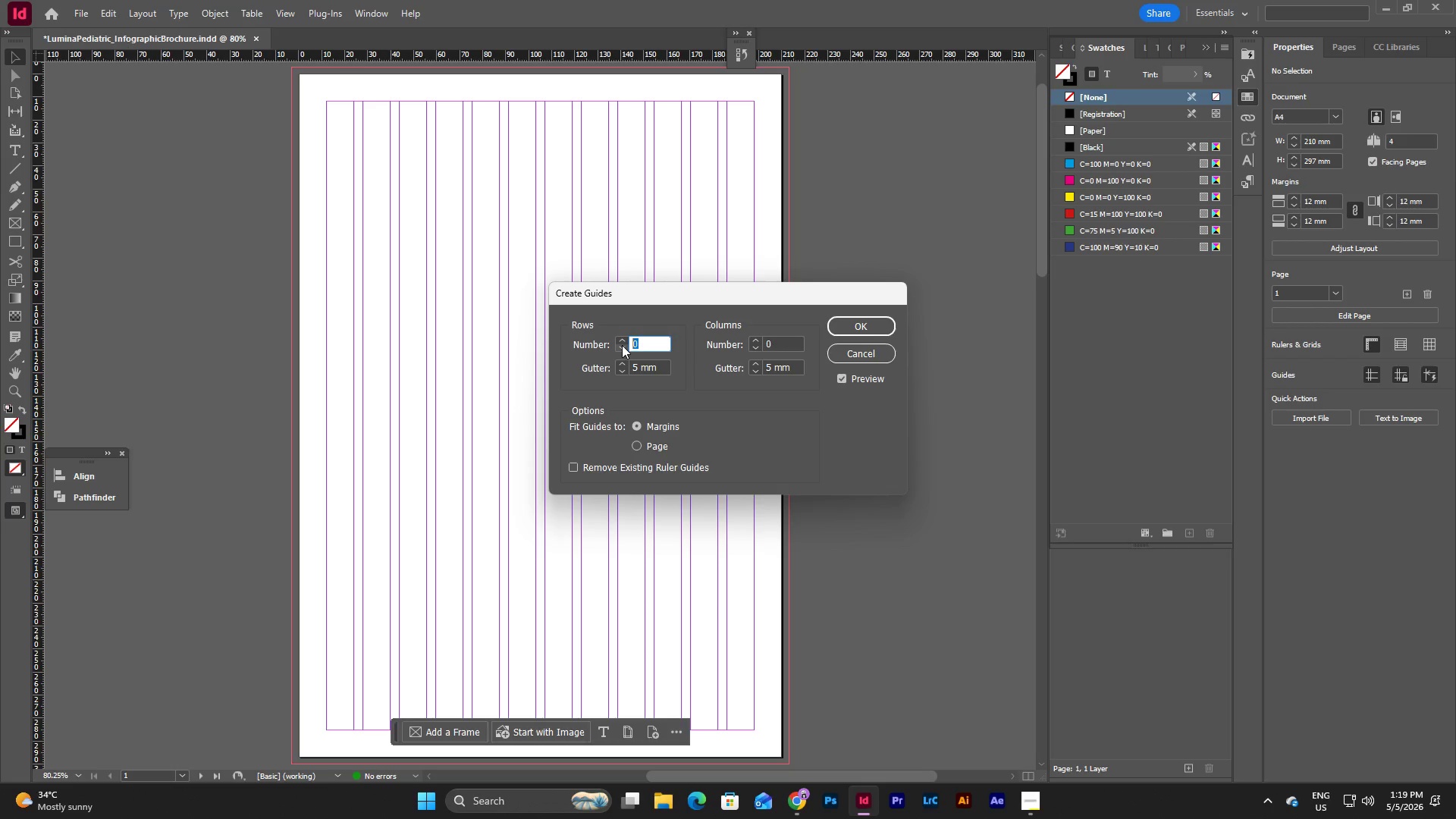 
key(Numpad1)
 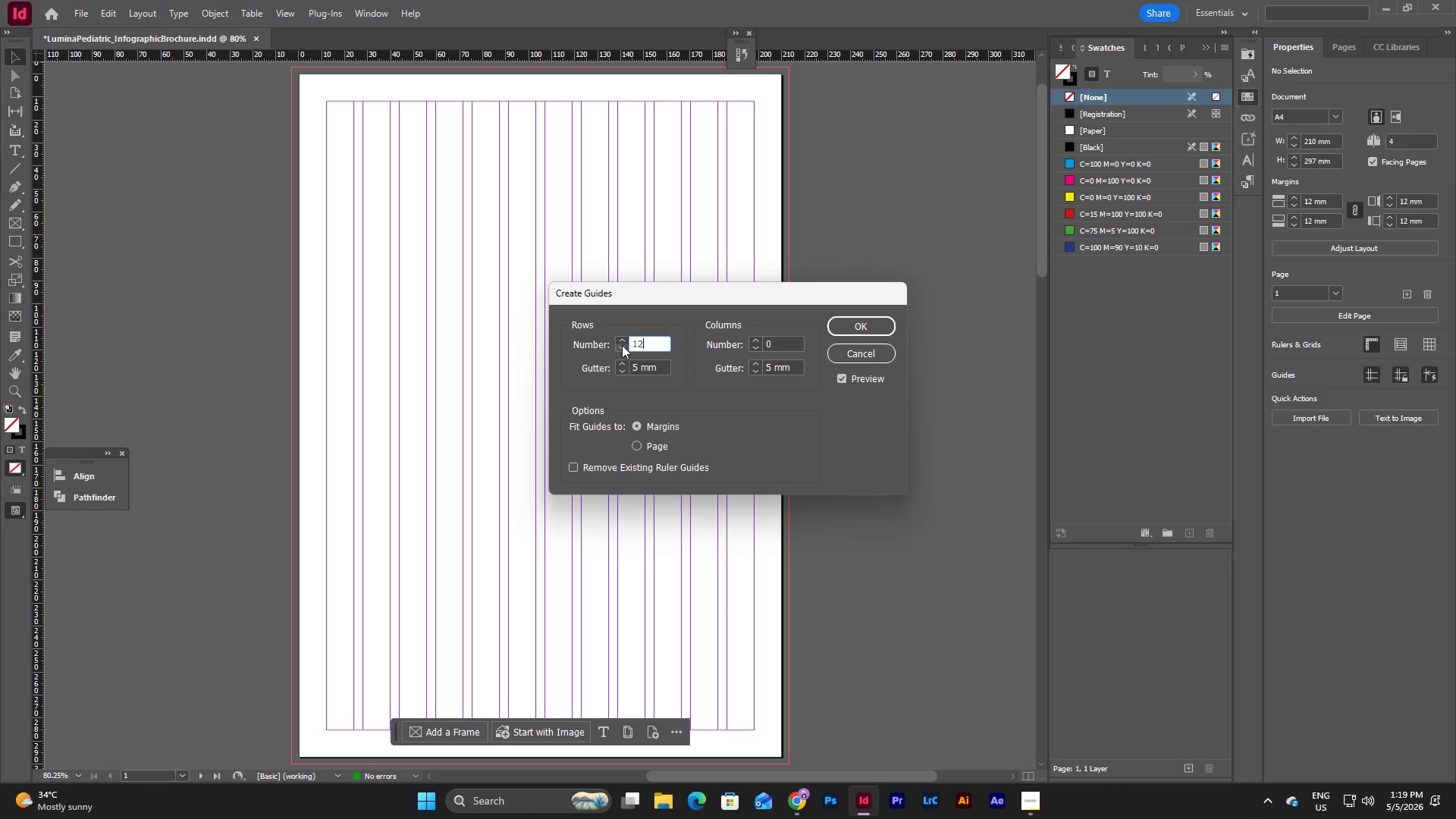 
key(Numpad2)
 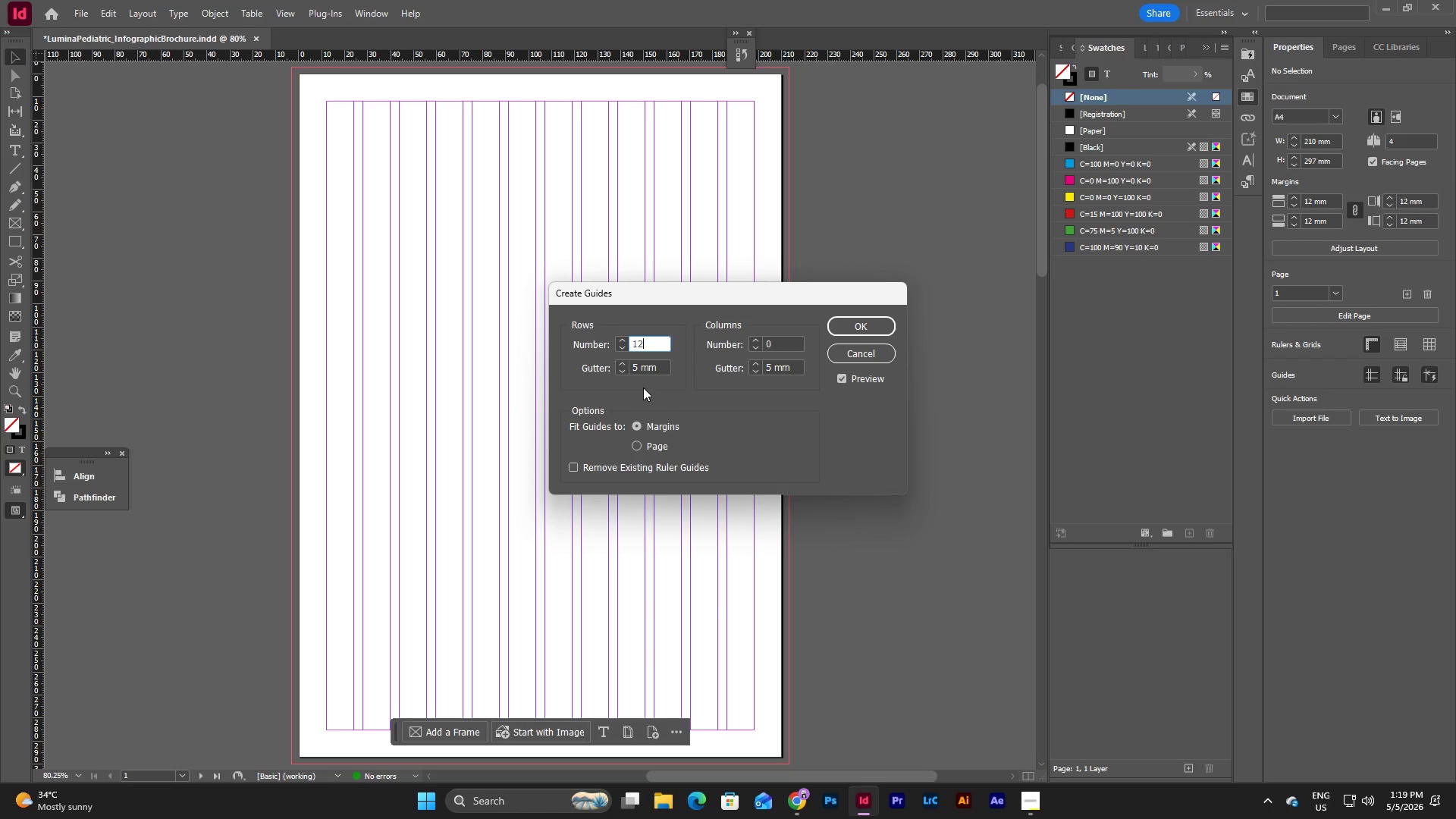 
left_click([651, 365])
 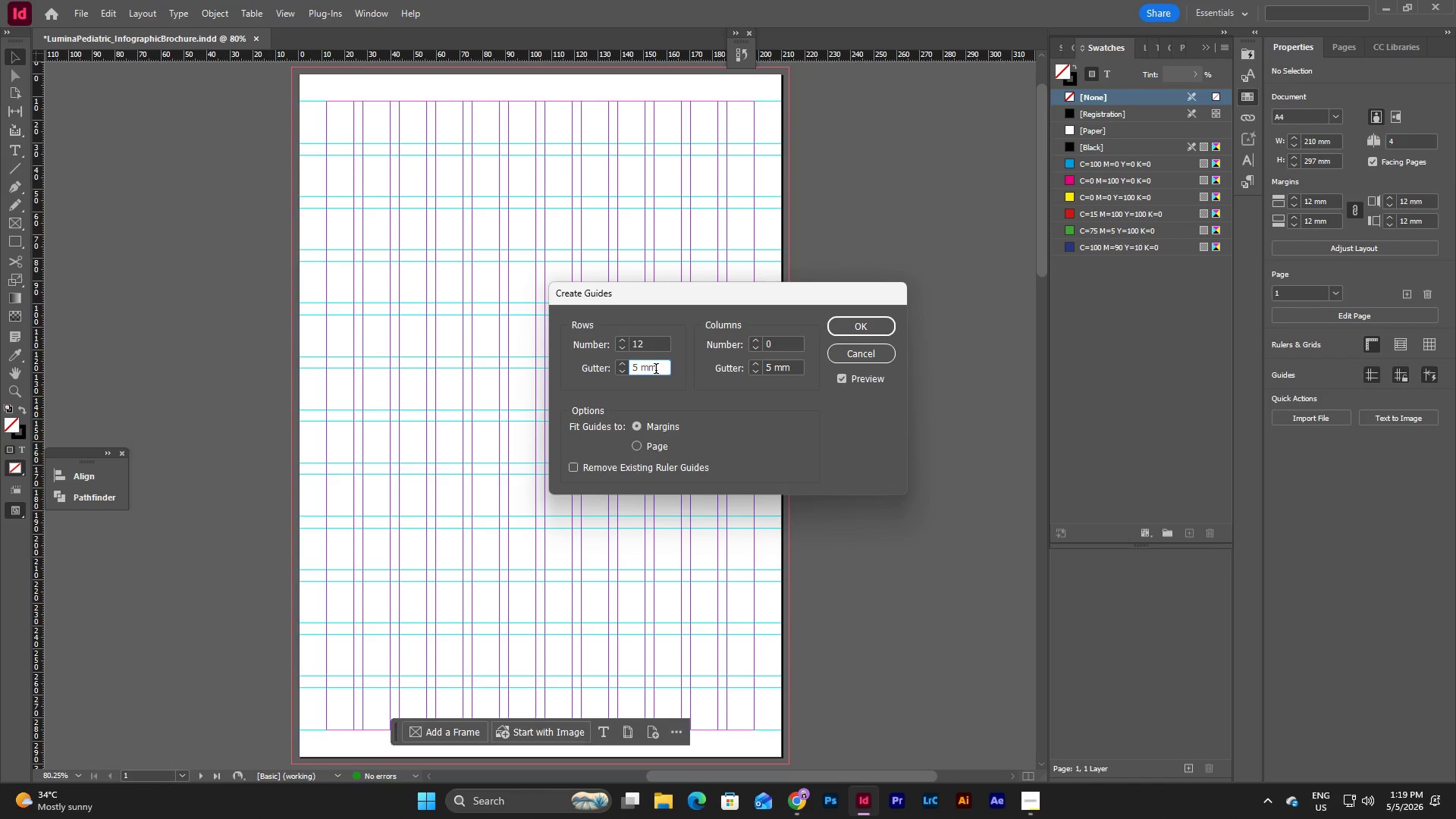 
left_click([656, 370])
 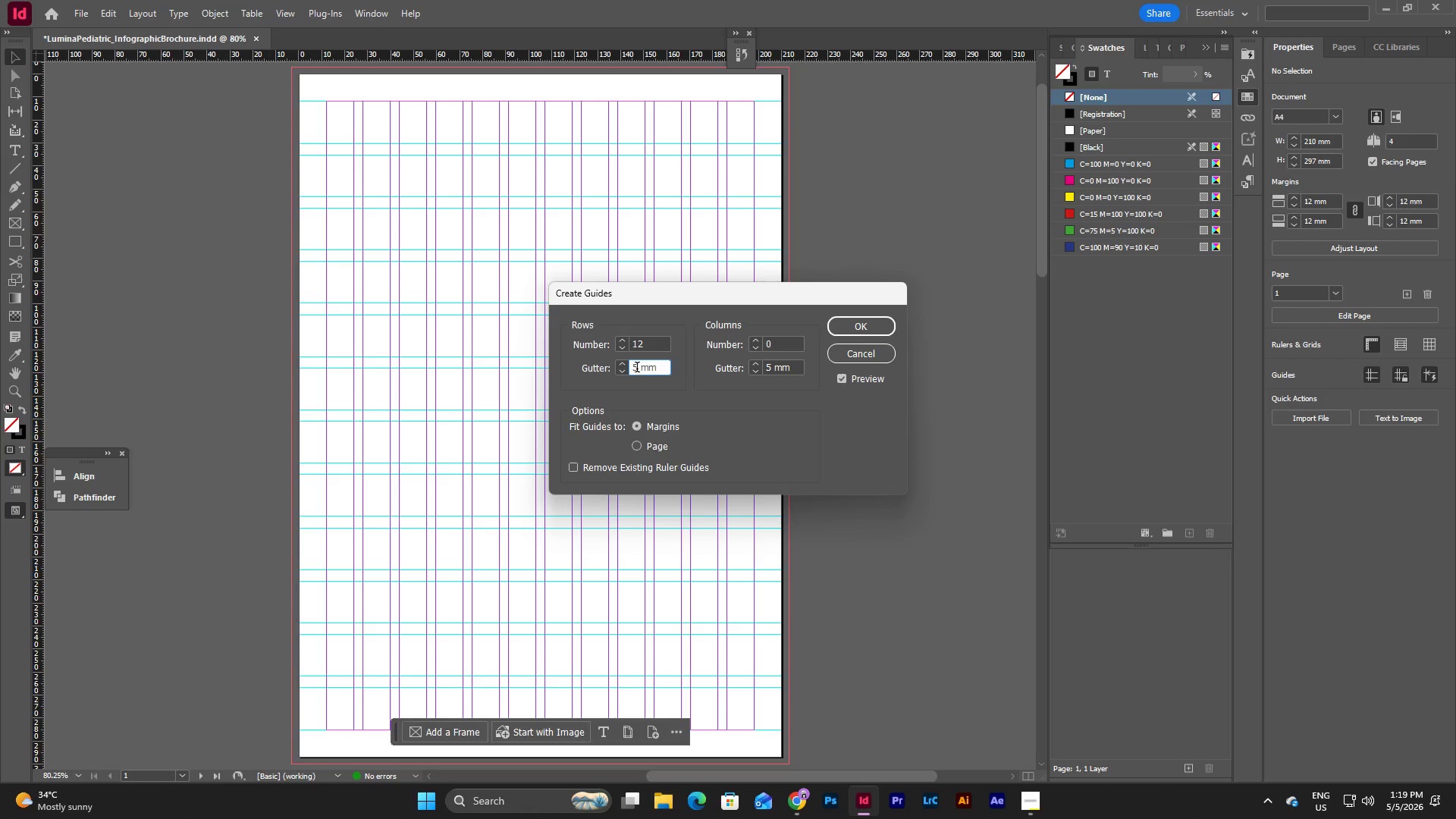 
left_click_drag(start_coordinate=[637, 369], to_coordinate=[632, 369])
 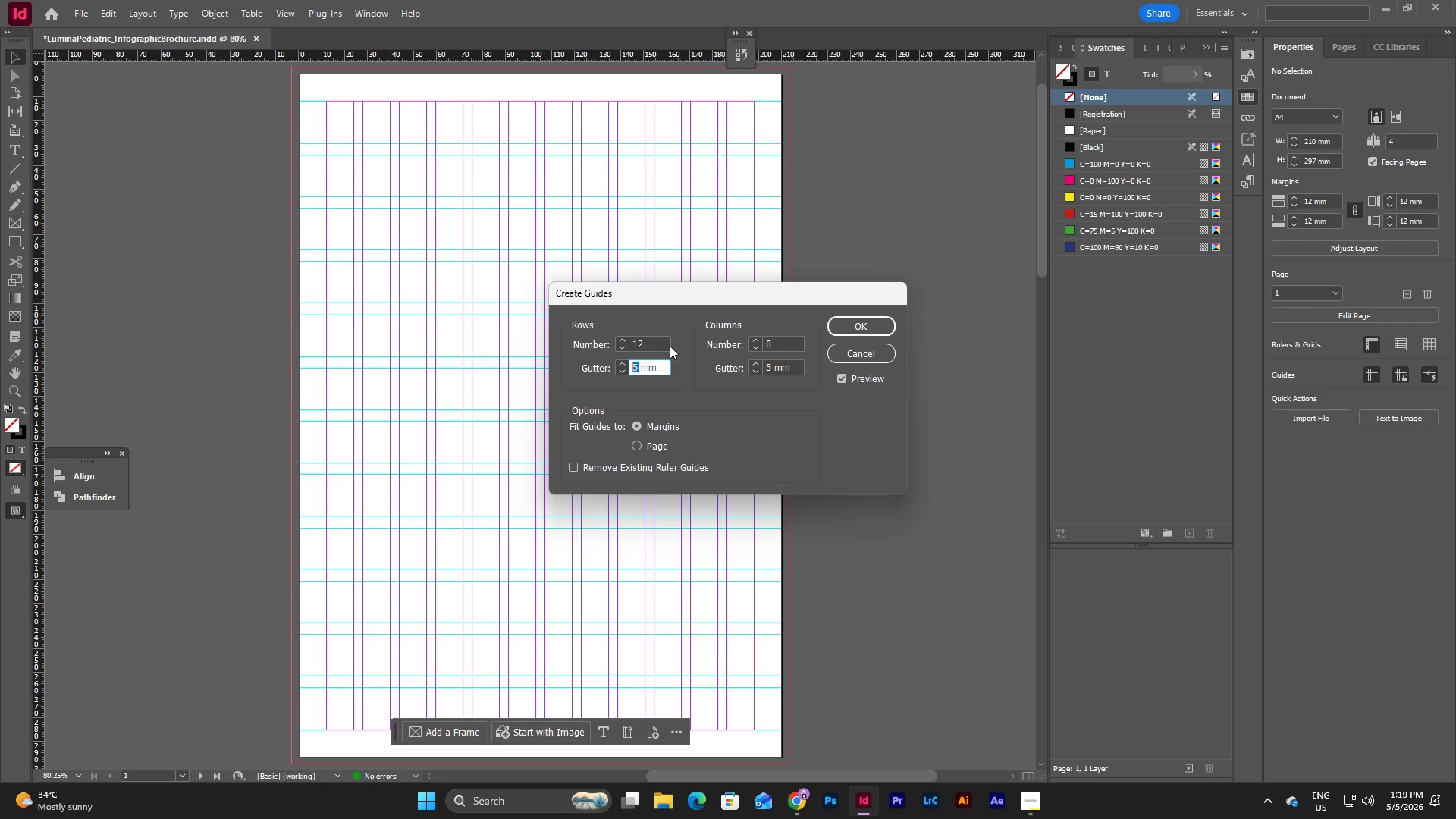 
key(Numpad4)
 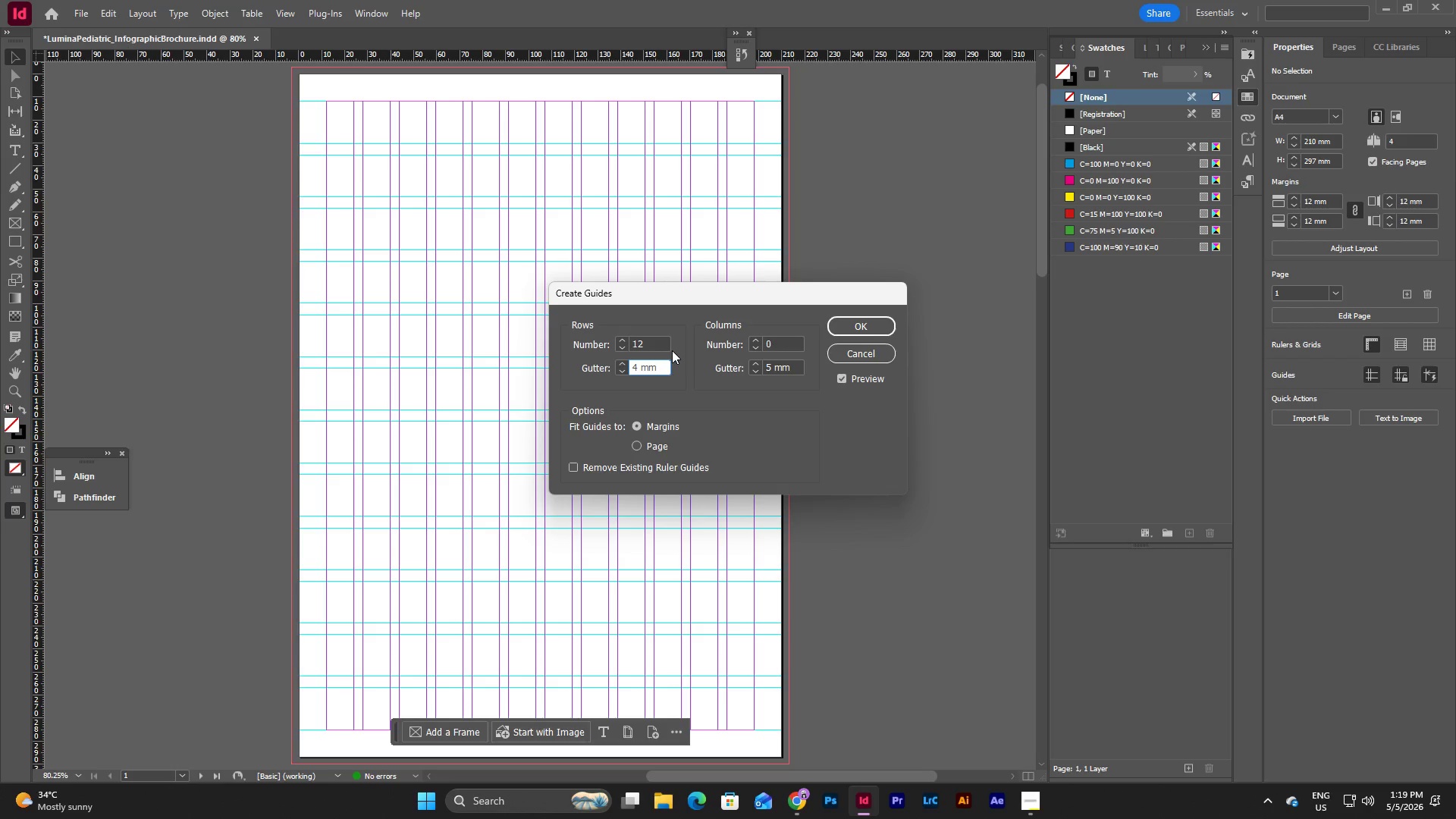 
left_click([667, 349])
 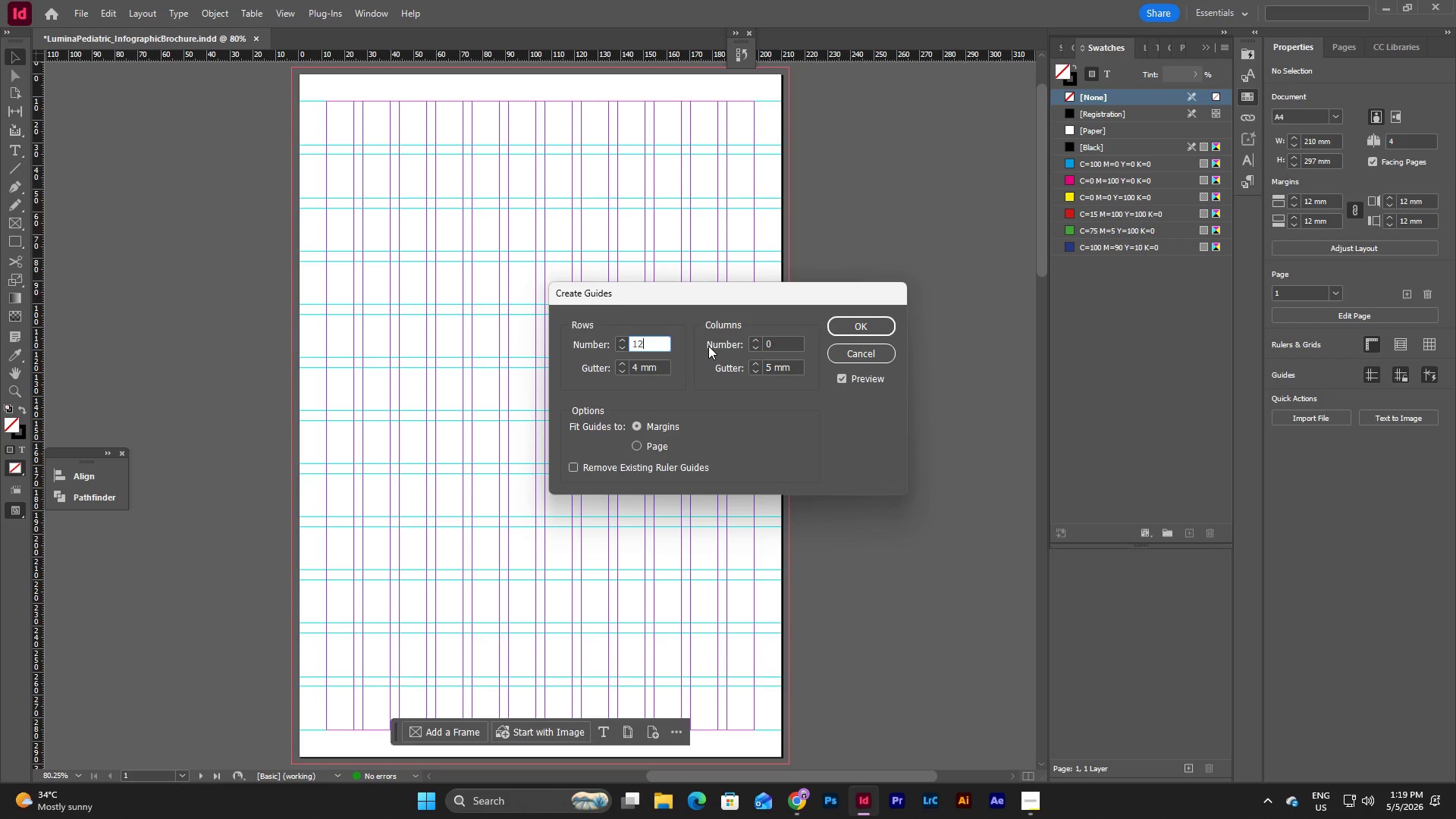 
wait(6.95)
 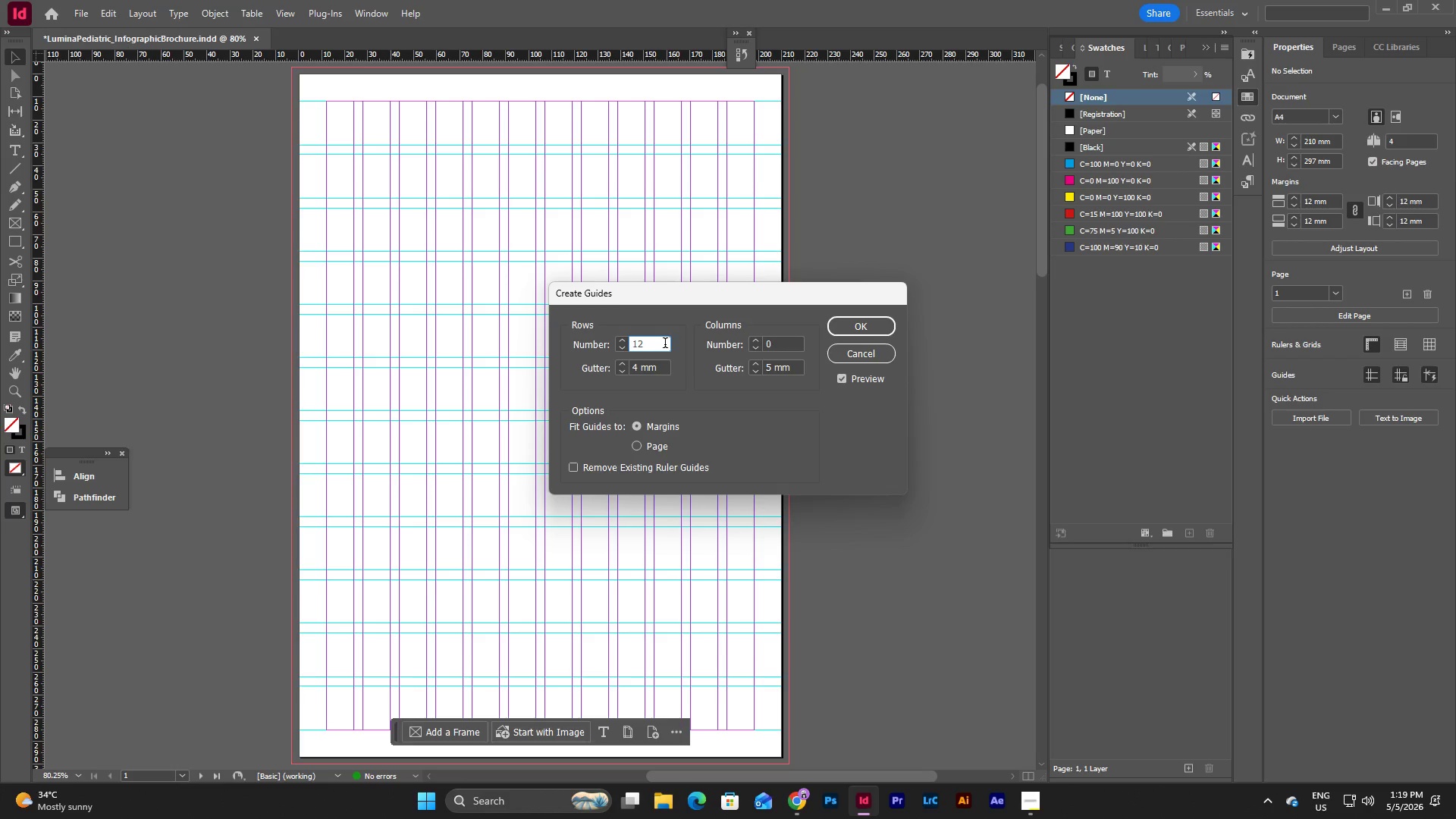 
left_click([862, 325])
 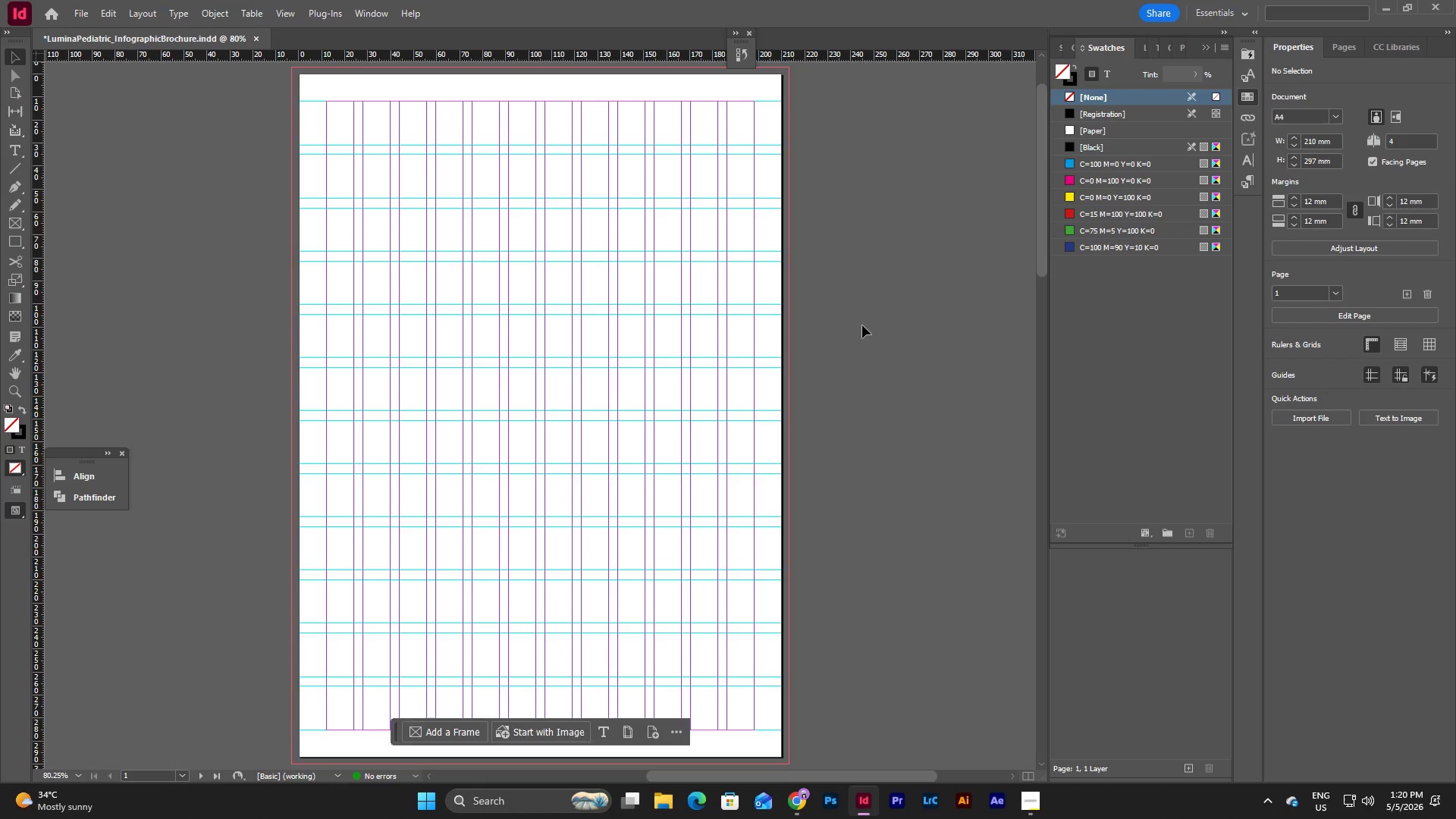 
left_click([1166, 530])
 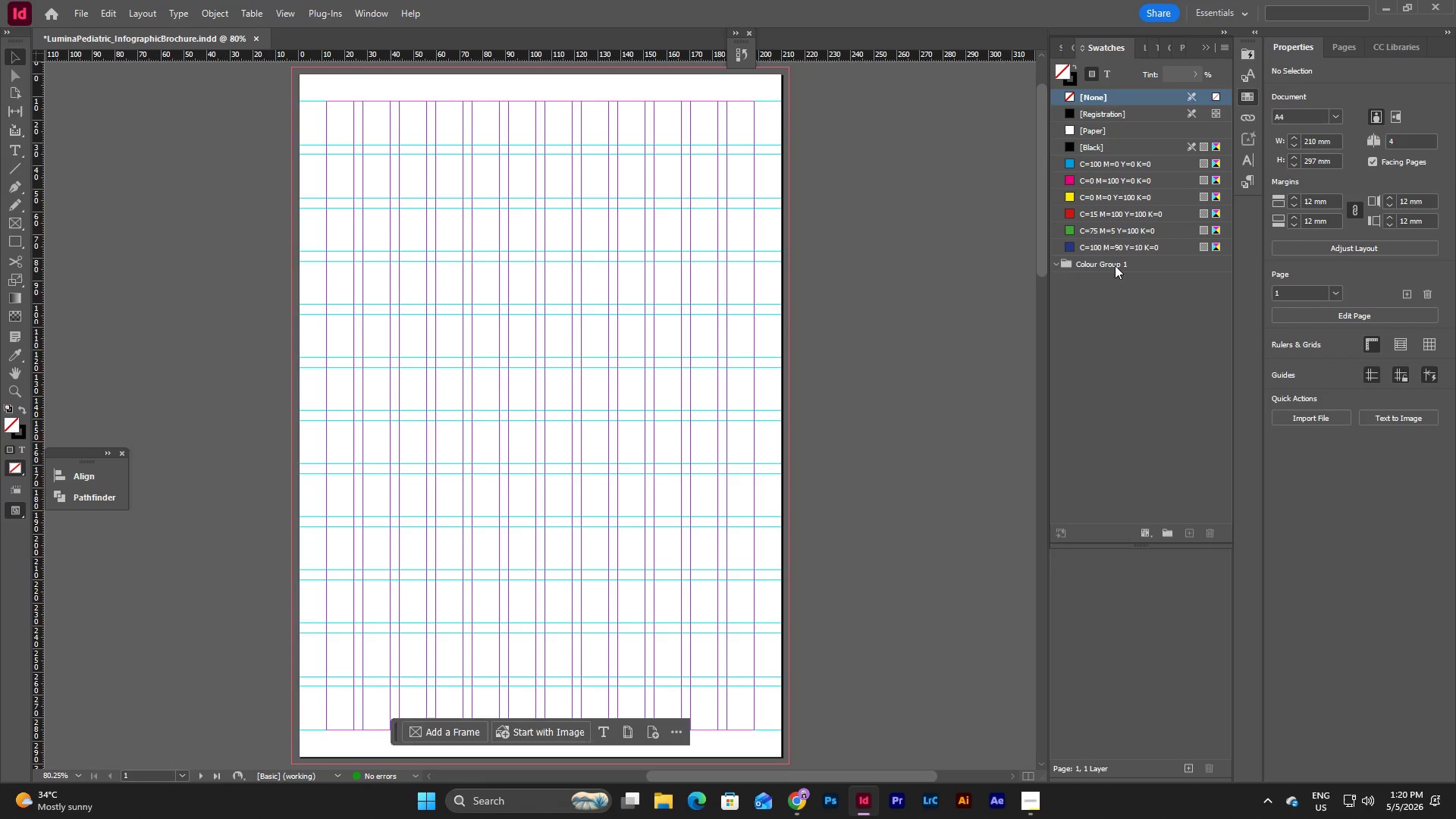 
left_click([1113, 263])
 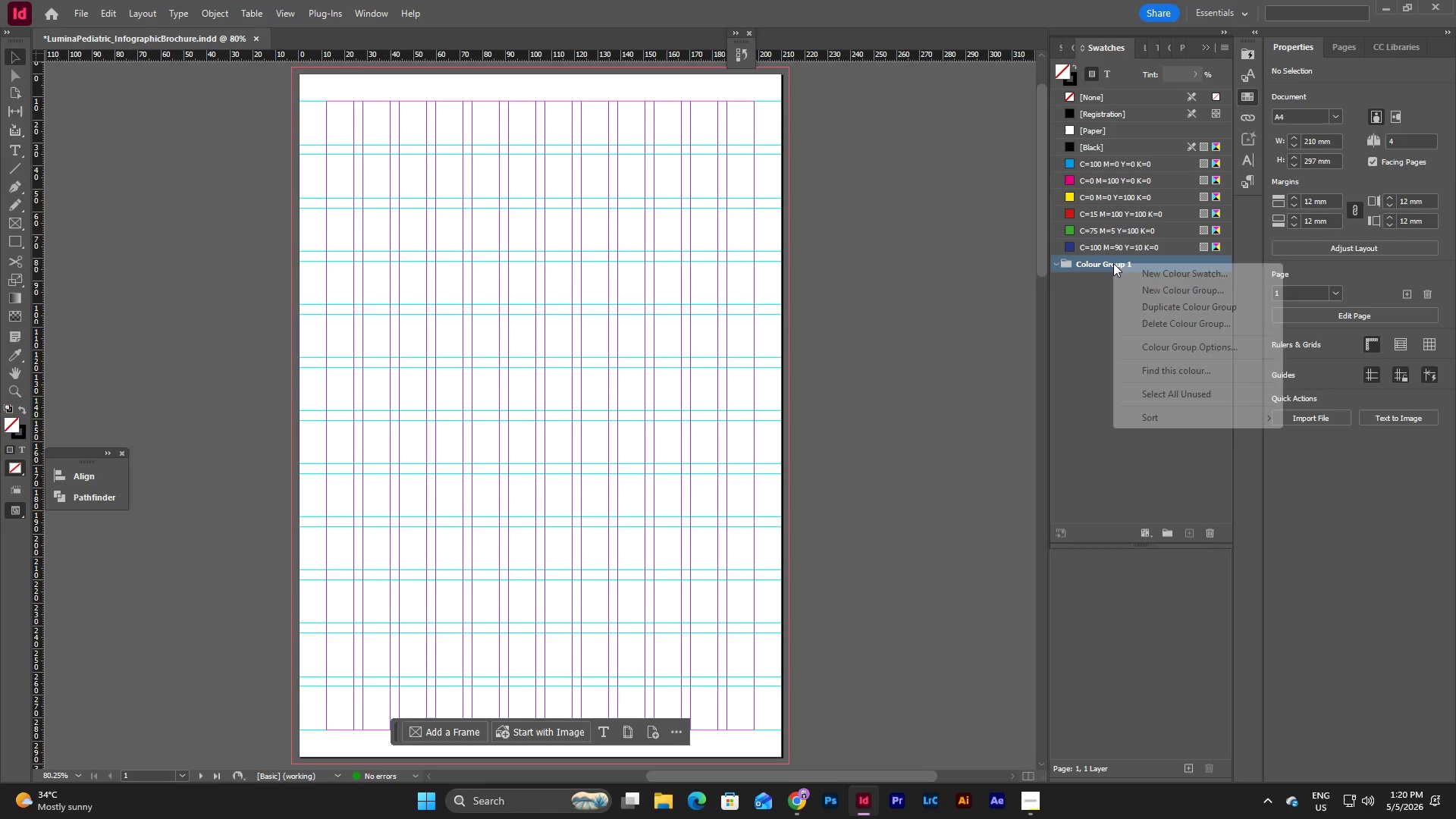 
right_click([1113, 263])
 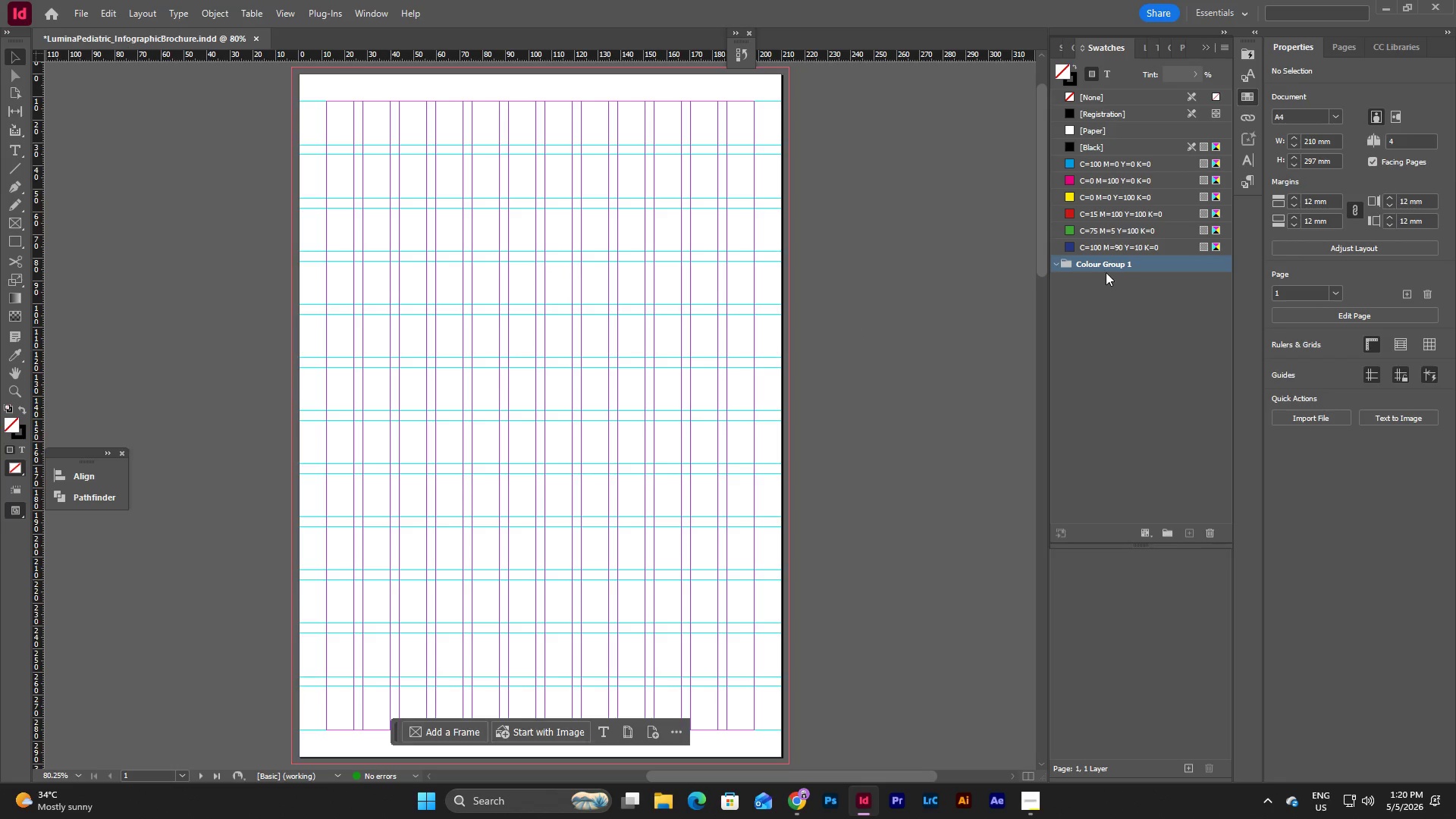 
double_click([1111, 266])
 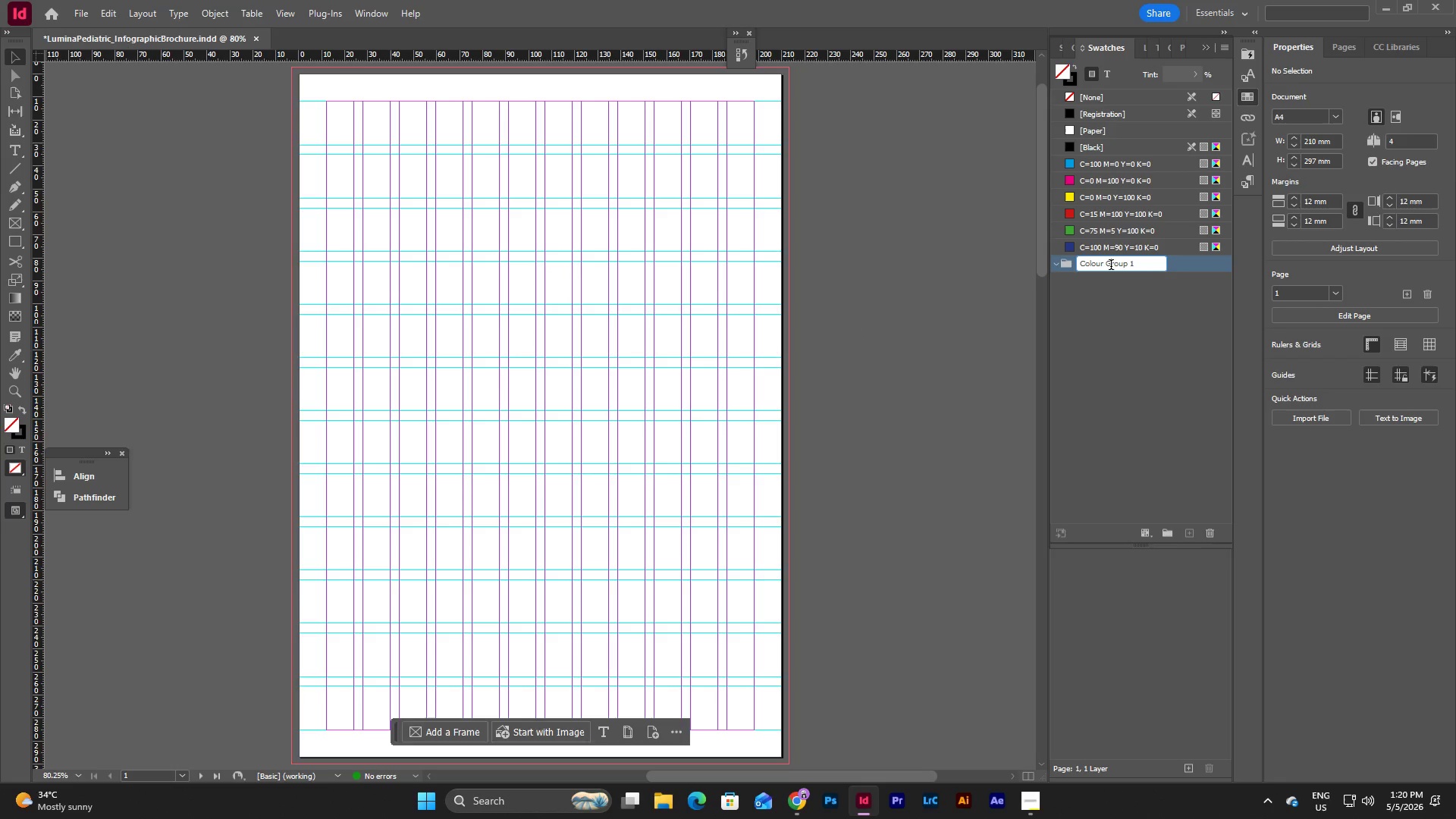 
triple_click([1111, 266])
 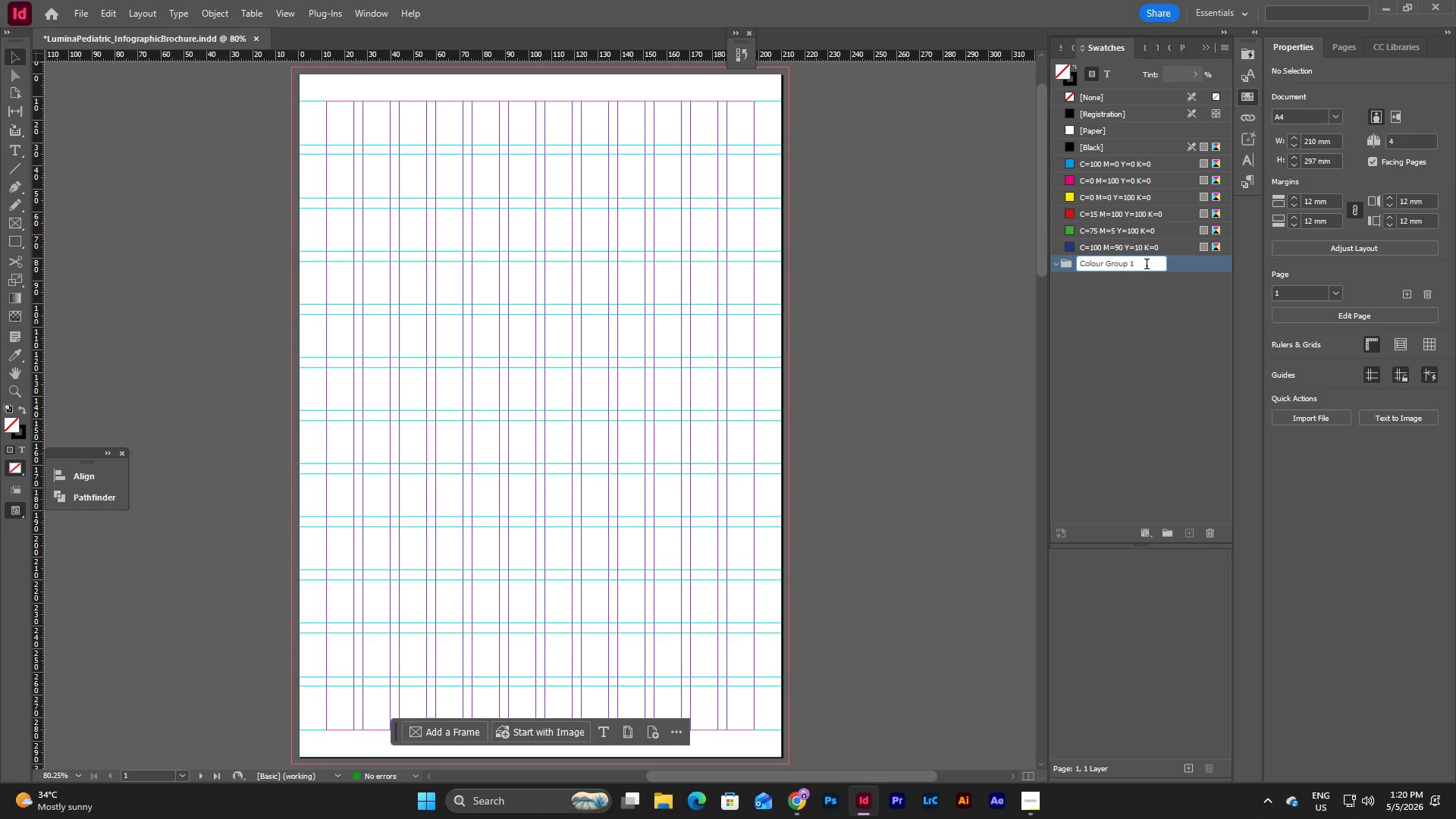 
left_click_drag(start_coordinate=[1147, 265], to_coordinate=[975, 259])
 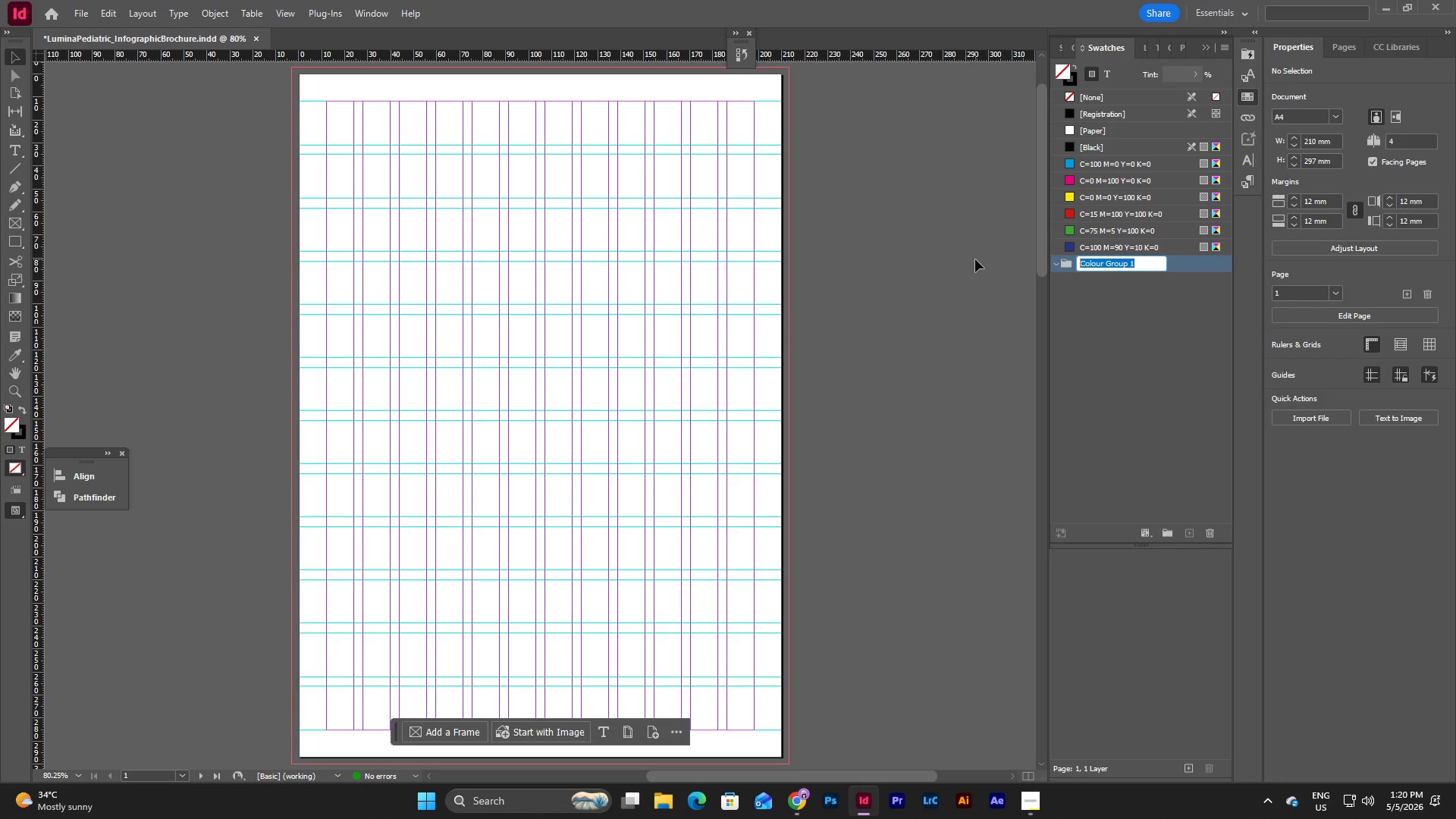 
type(LuminaPediatric)
 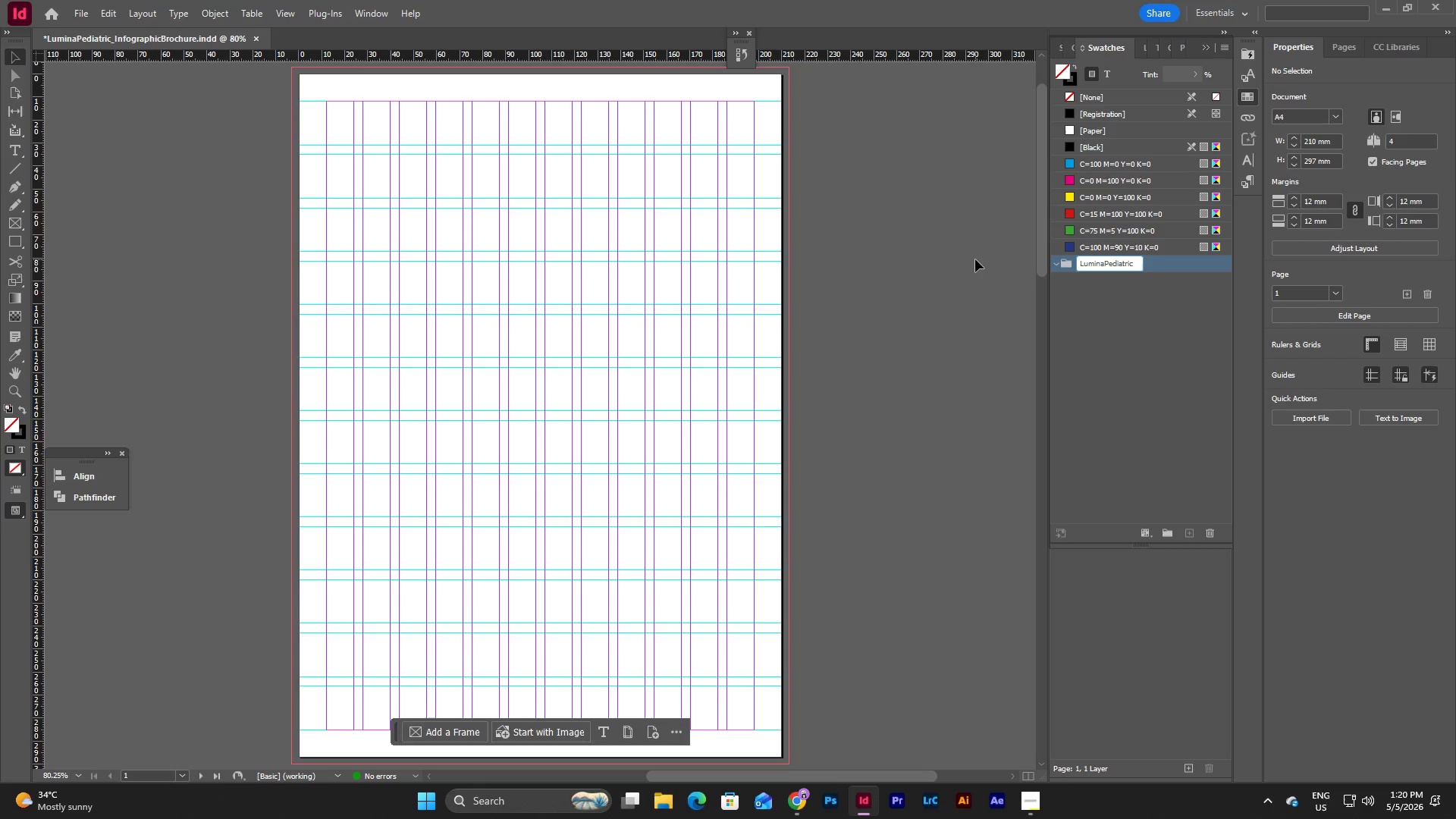 
left_click([1116, 347])
 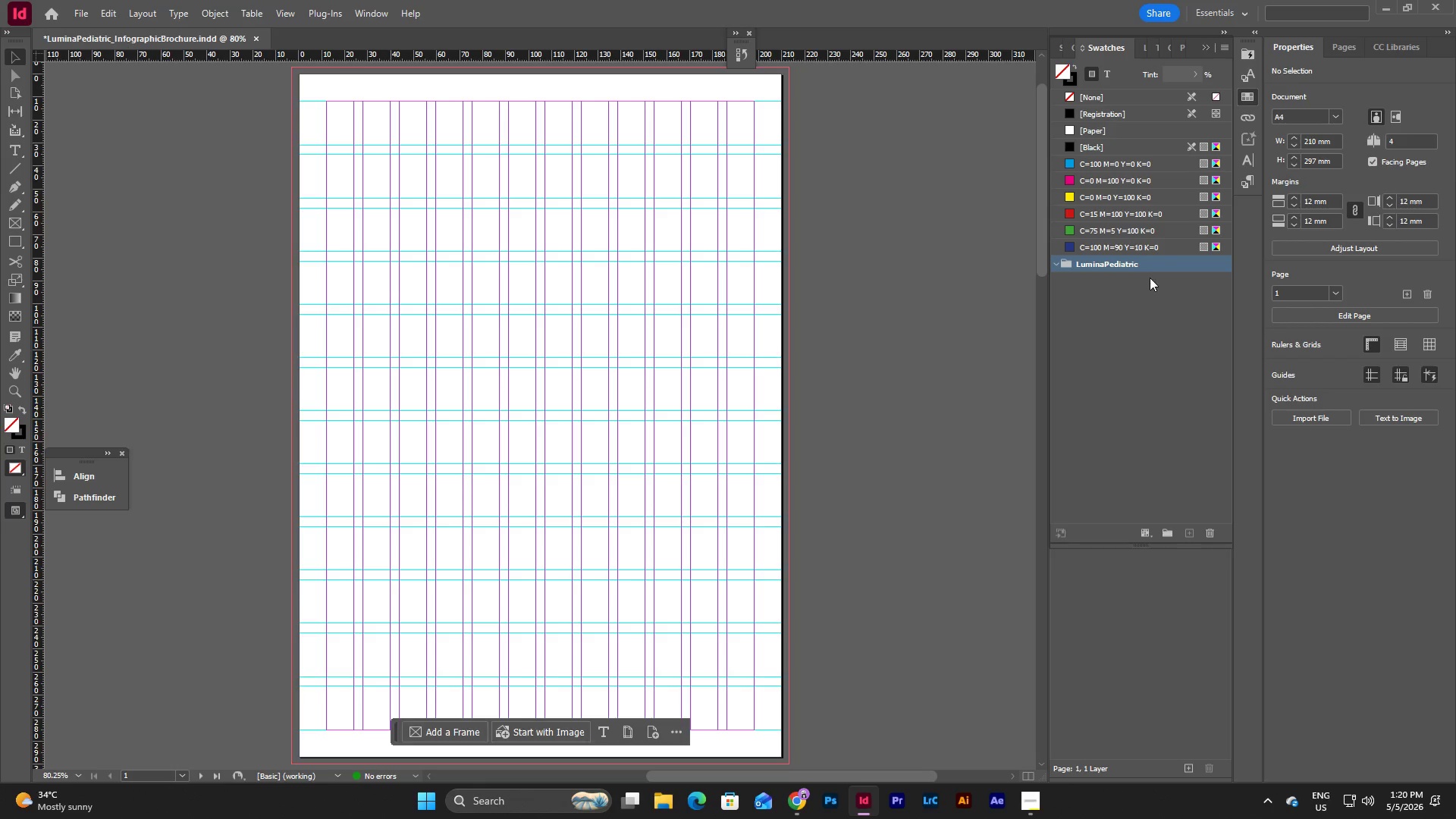 
left_click([1153, 268])
 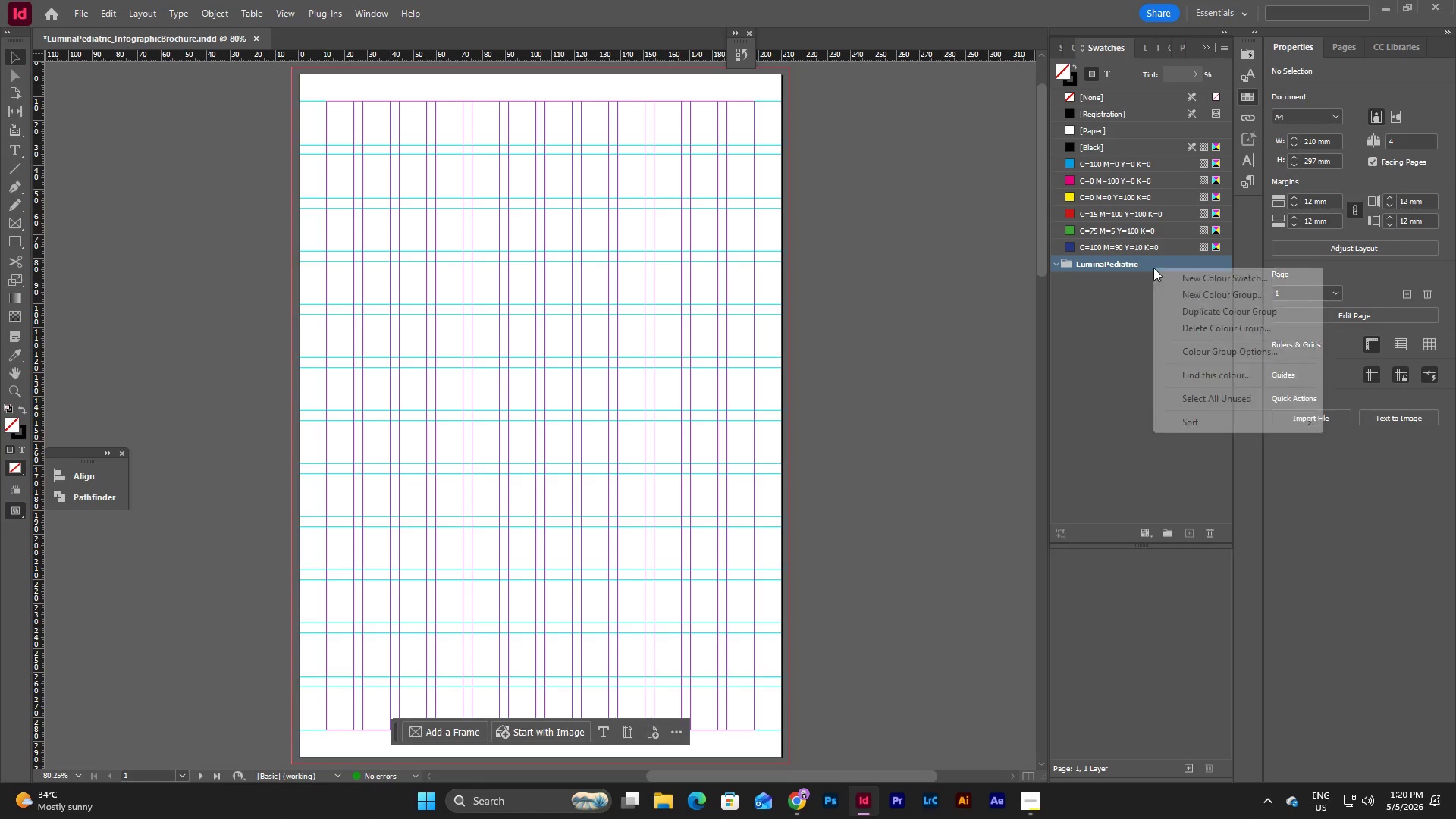 
right_click([1153, 268])
 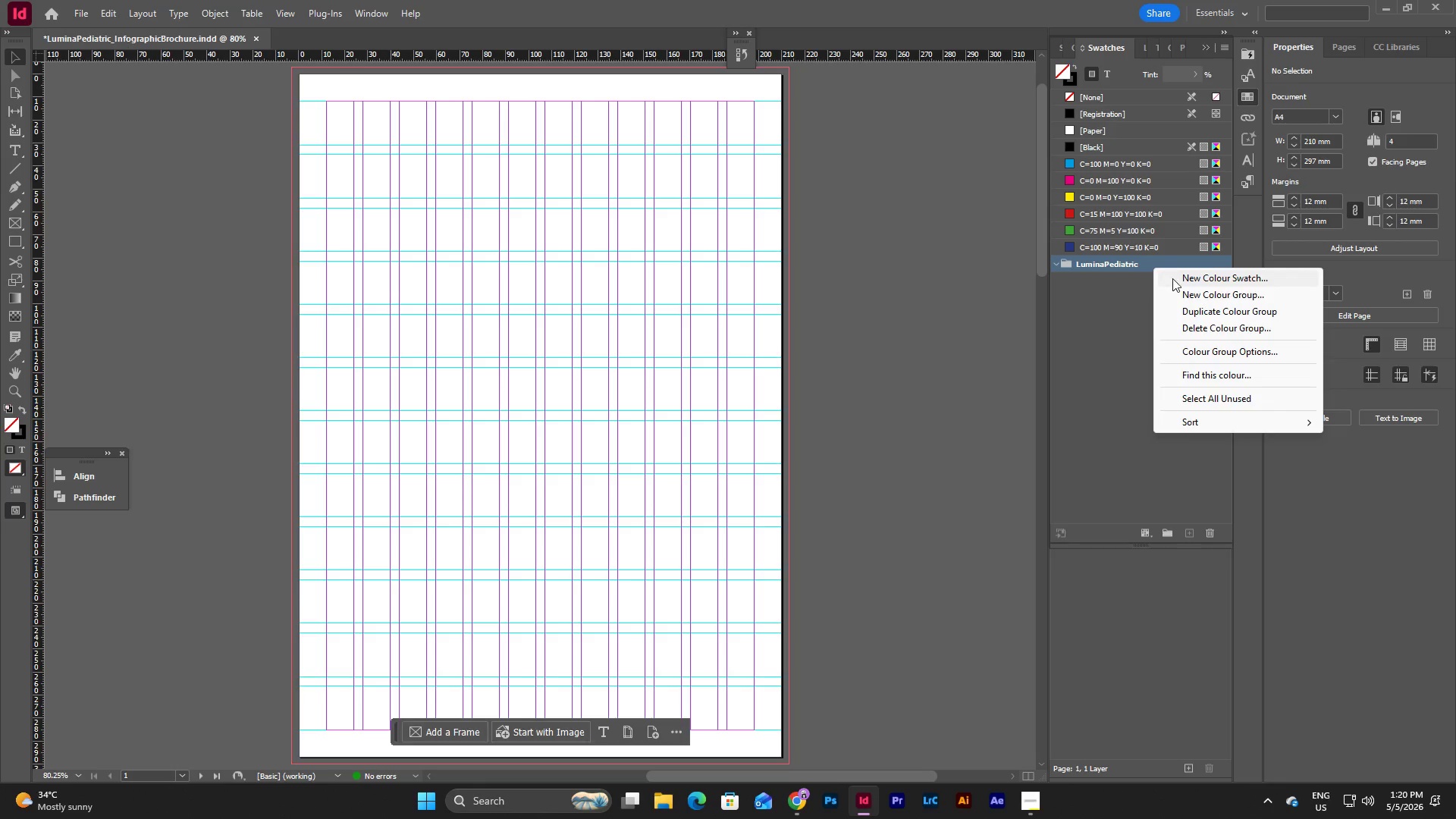 
left_click([1173, 278])
 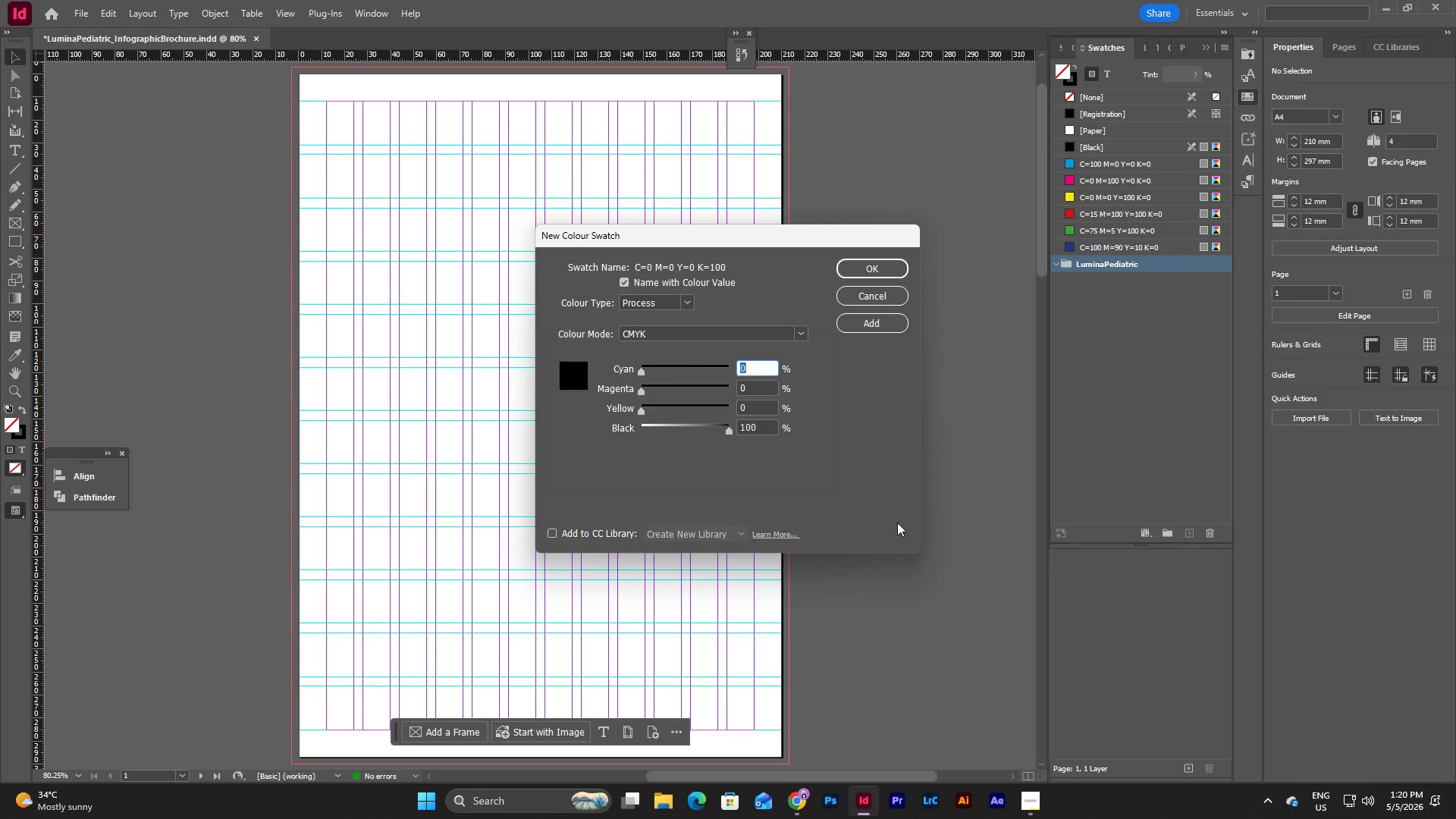 
left_click([1034, 801])